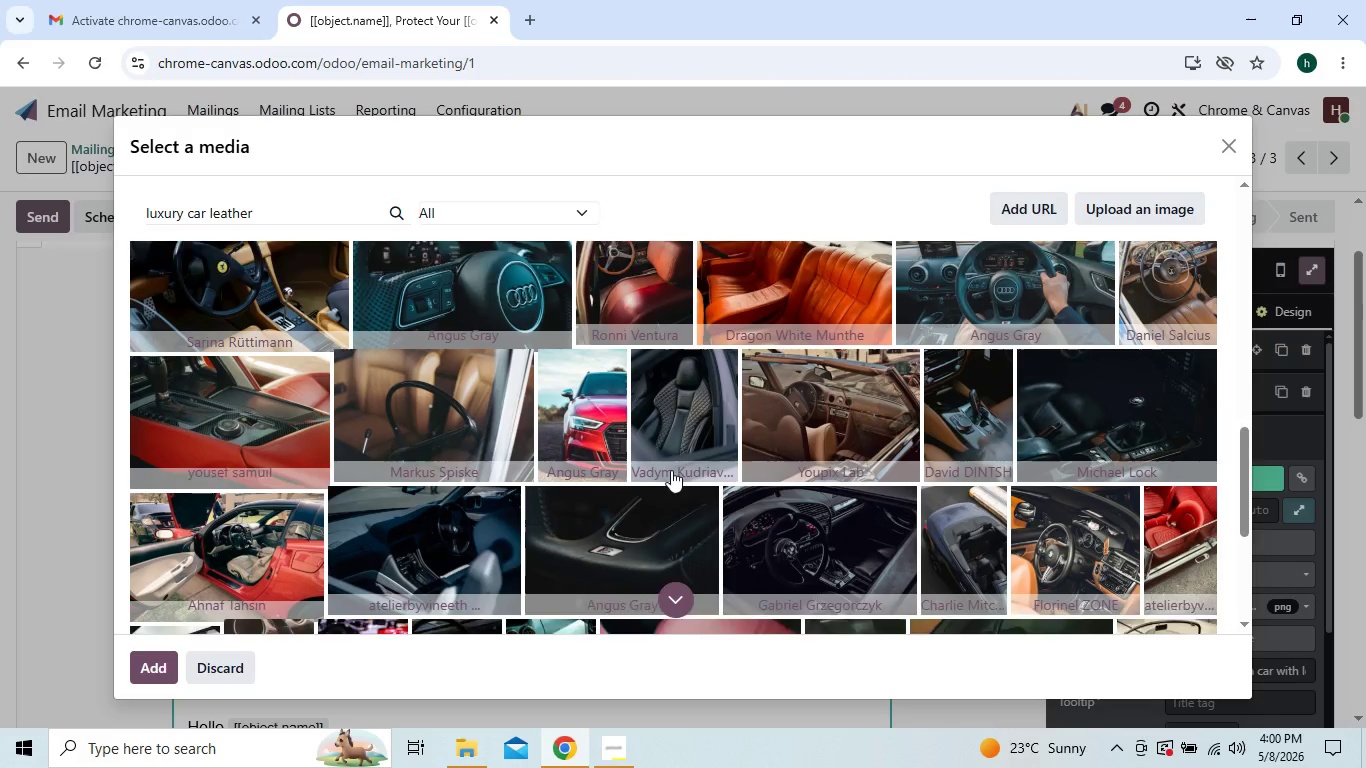 
wait(10.88)
 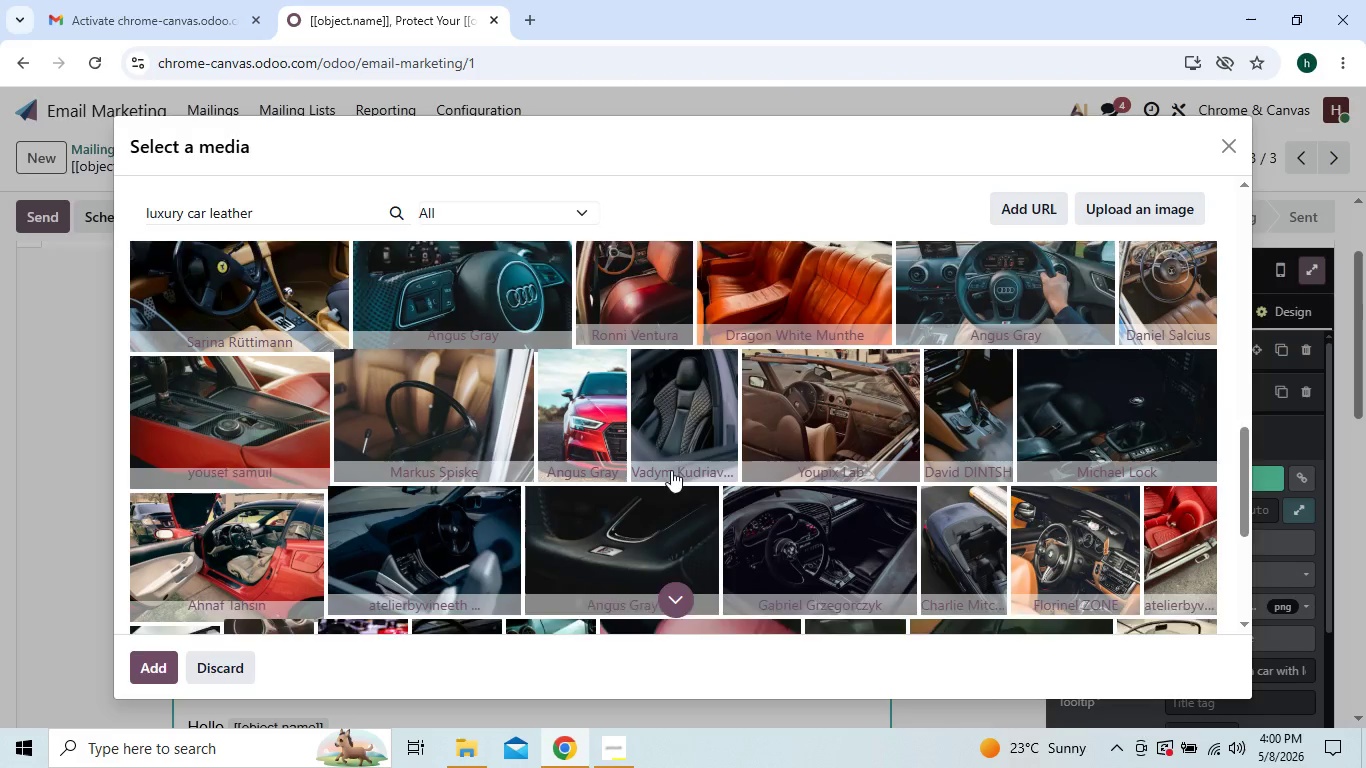 
left_click([647, 625])
 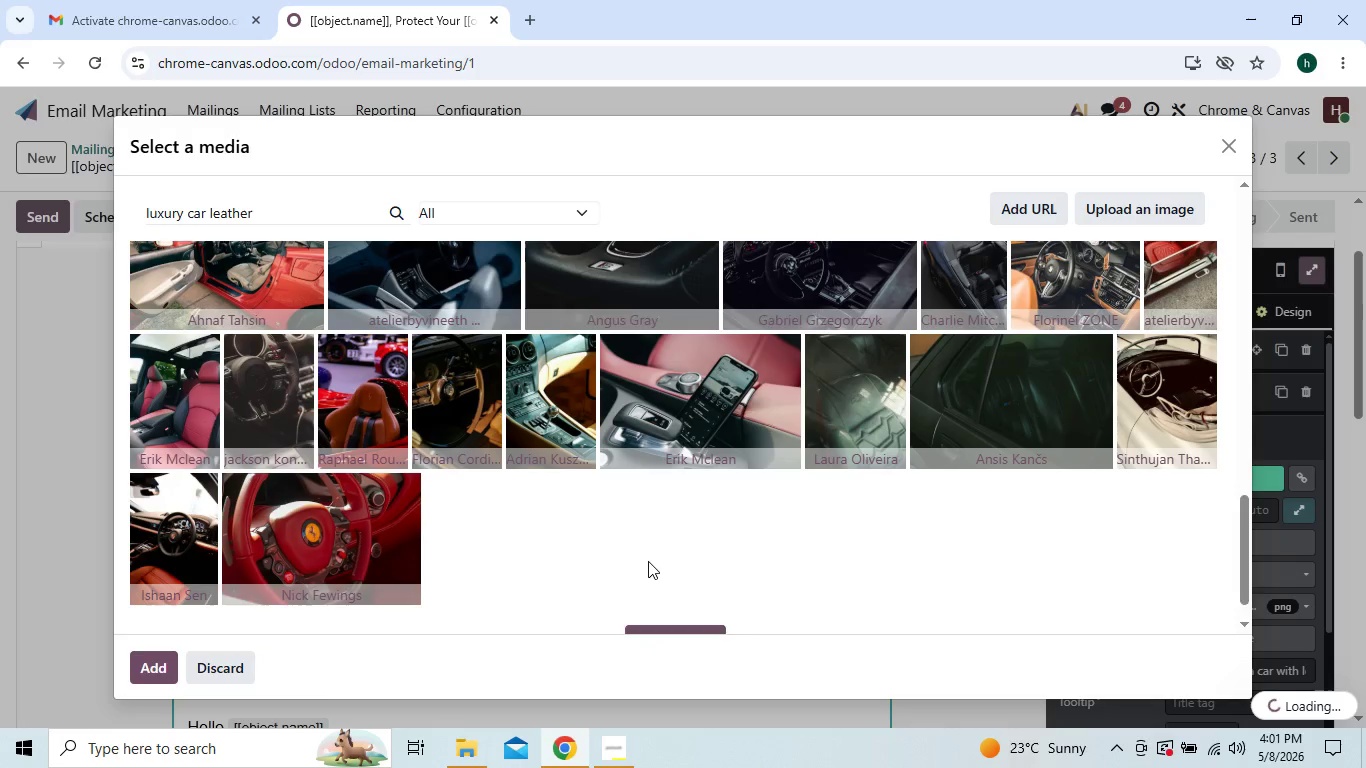 
mouse_move([657, 528])
 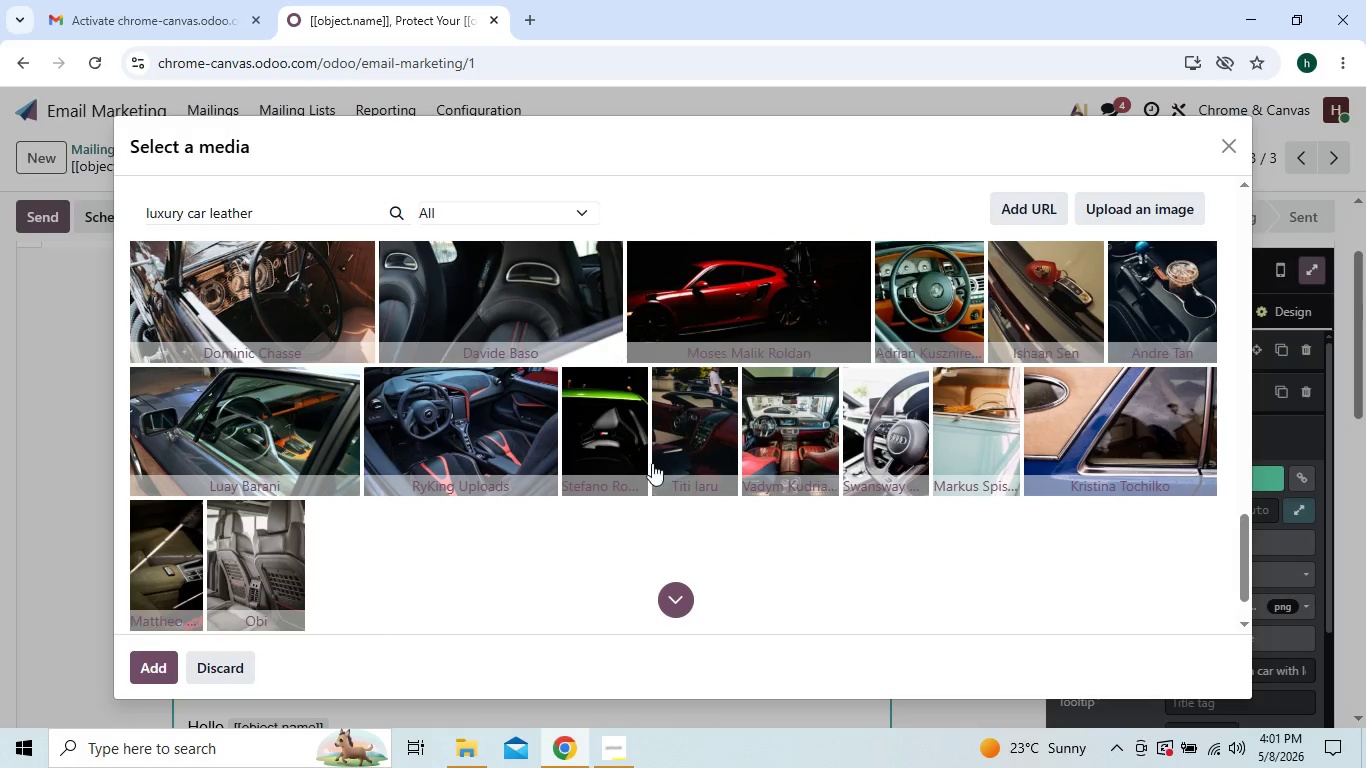 
mouse_move([641, 460])
 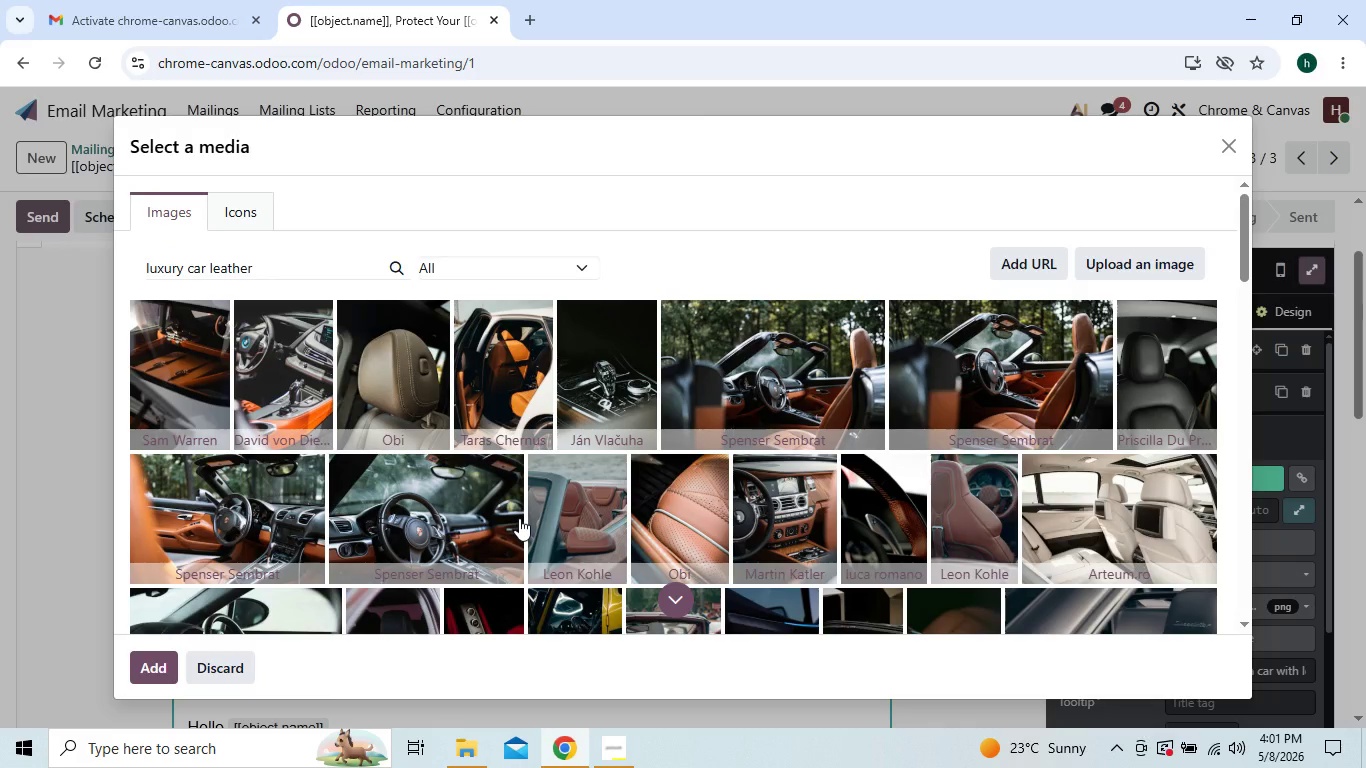 
wait(8.76)
 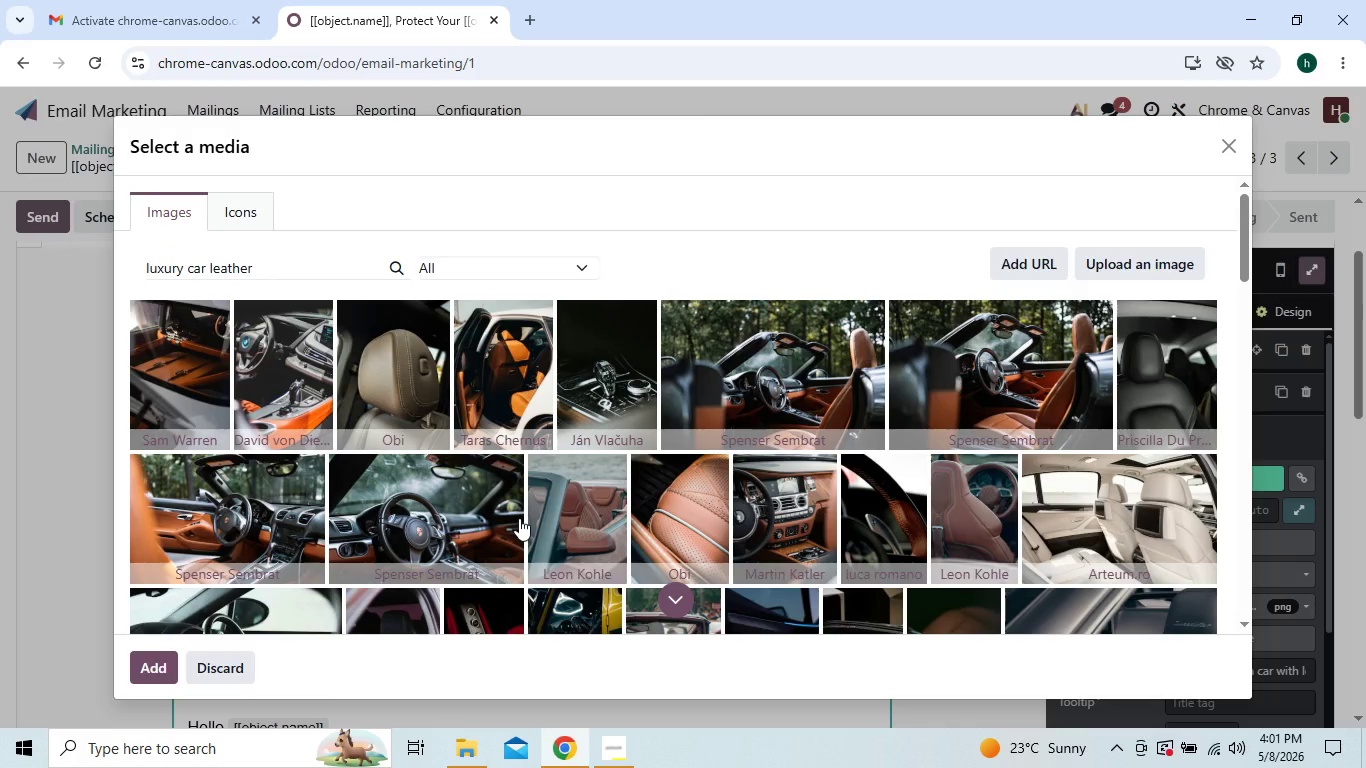 
left_click([270, 266])
 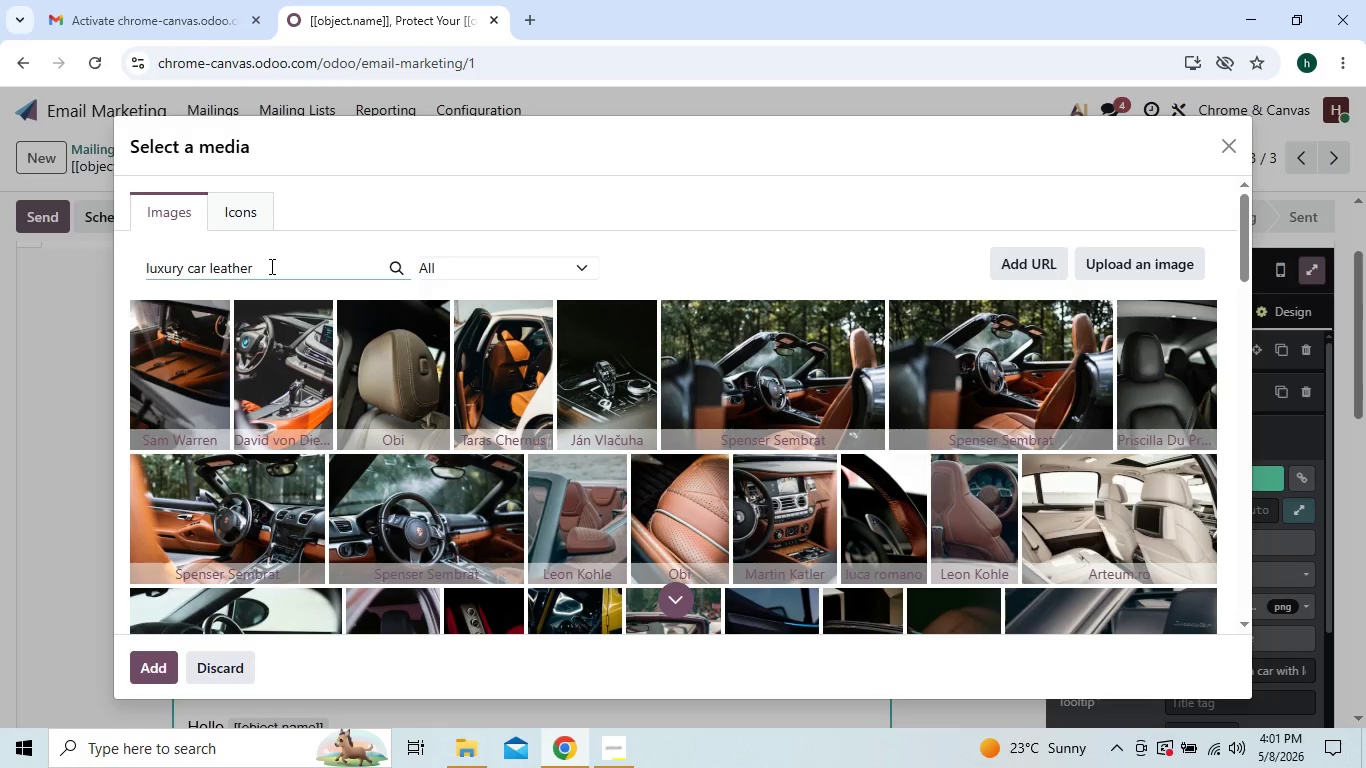 
key(Backspace)
key(Backspace)
key(Backspace)
key(Backspace)
key(Backspace)
key(Backspace)
key(Backspace)
type(int)
 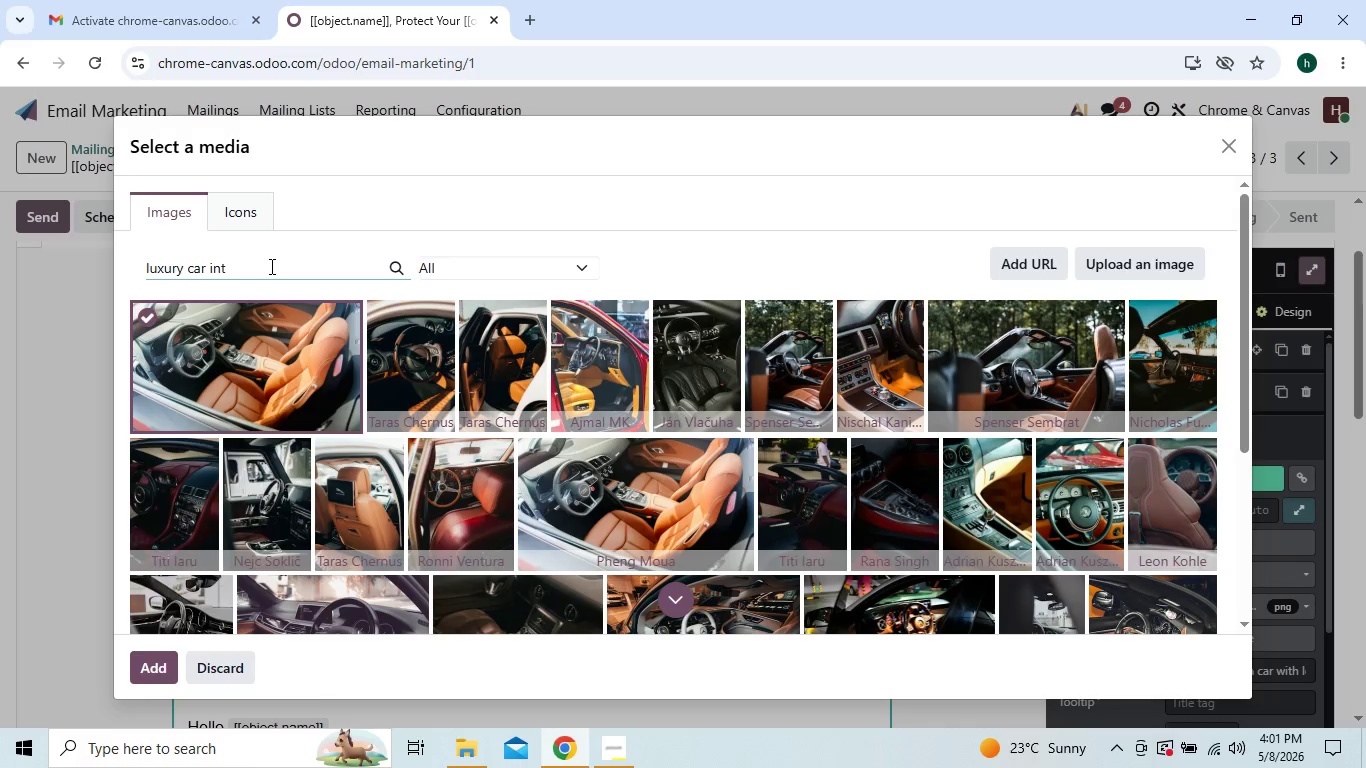 
wait(7.8)
 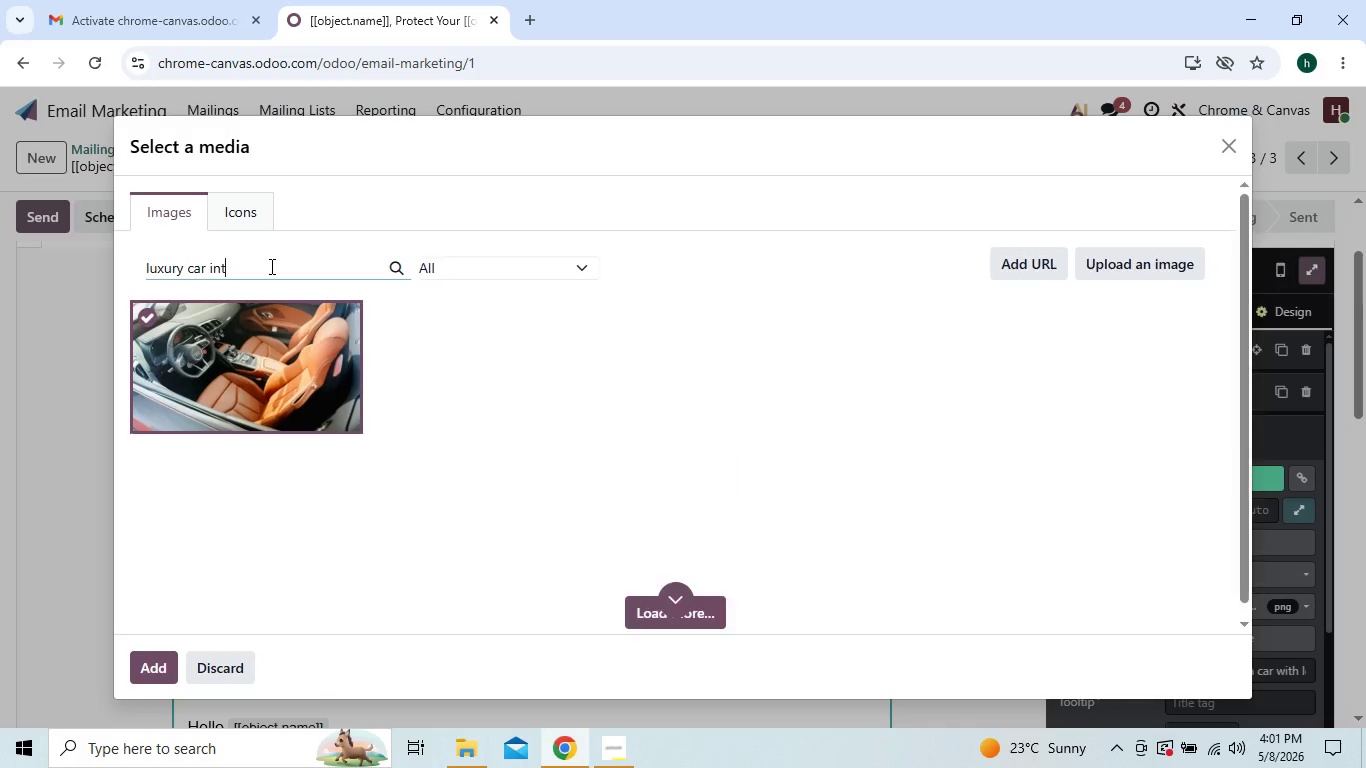 
type(erior)
 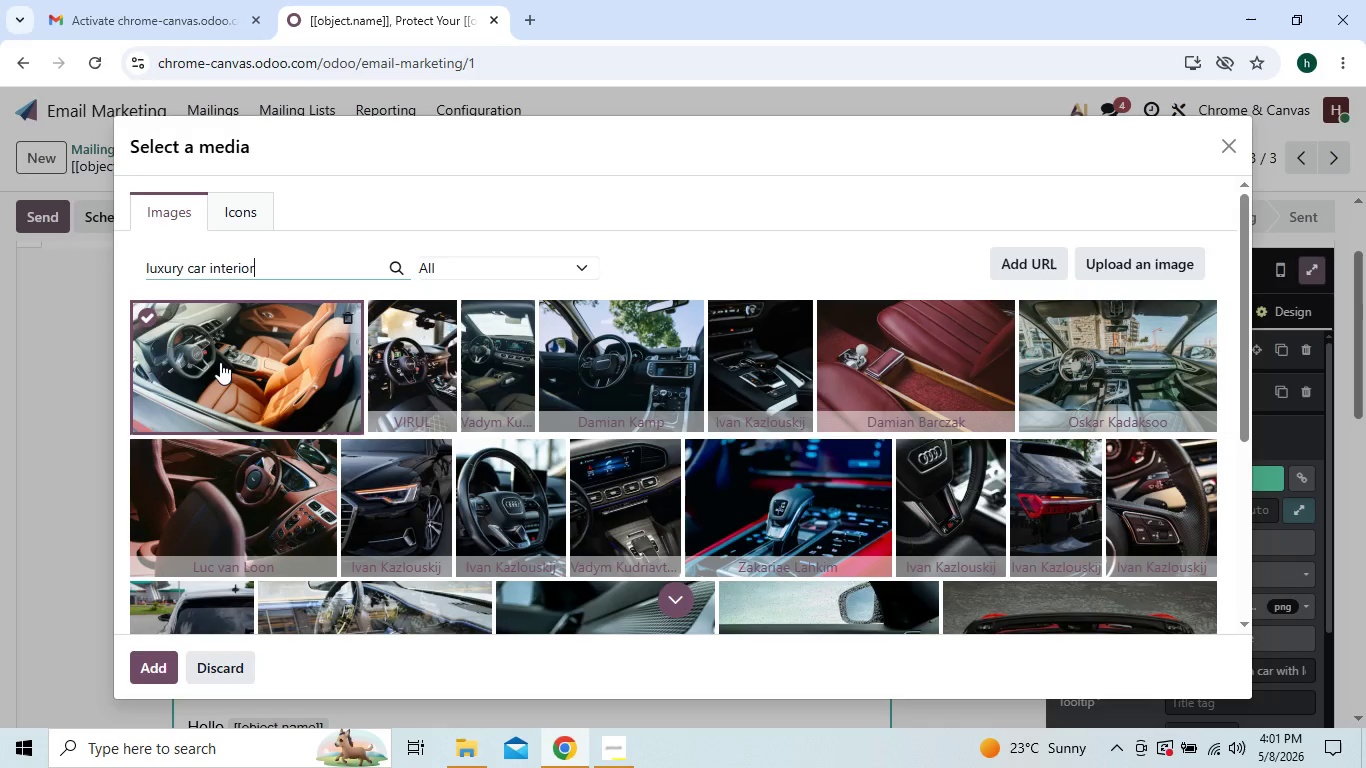 
wait(12.47)
 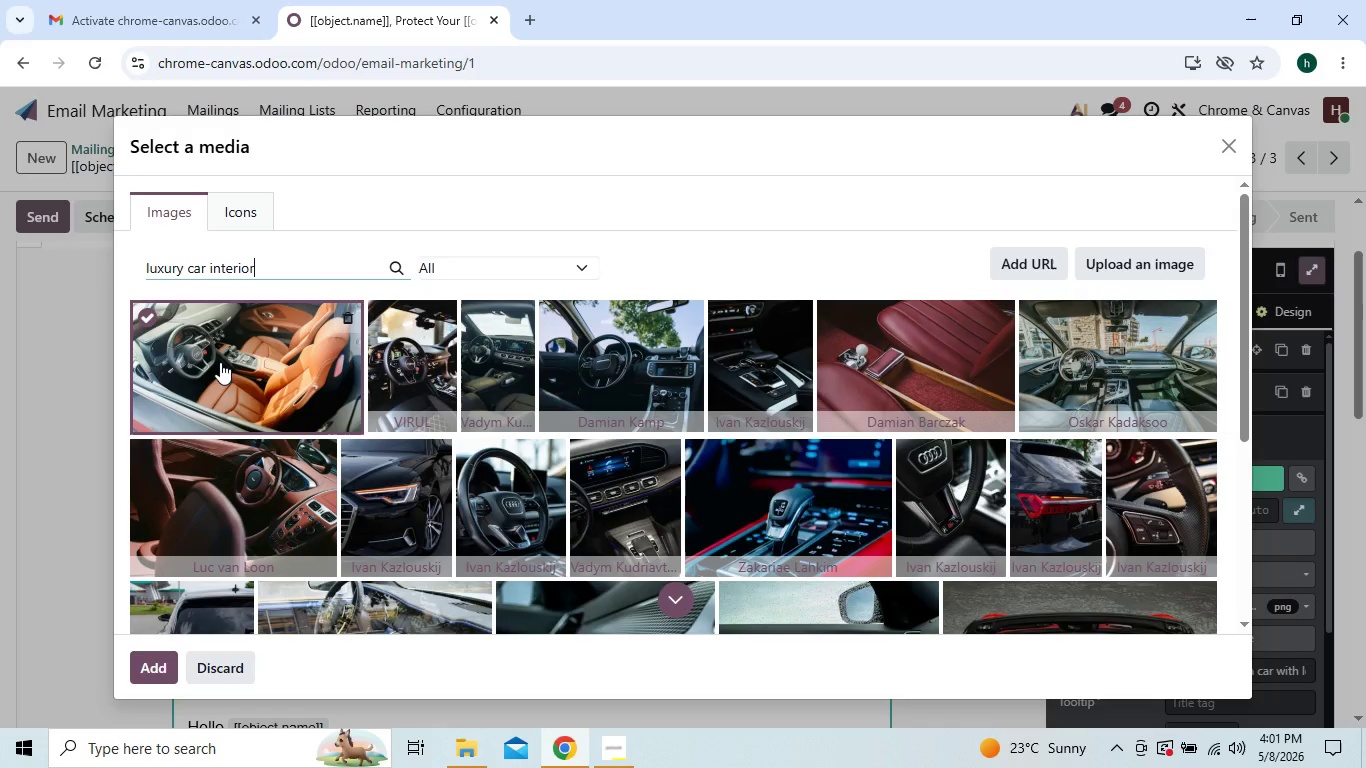 
left_click([683, 604])
 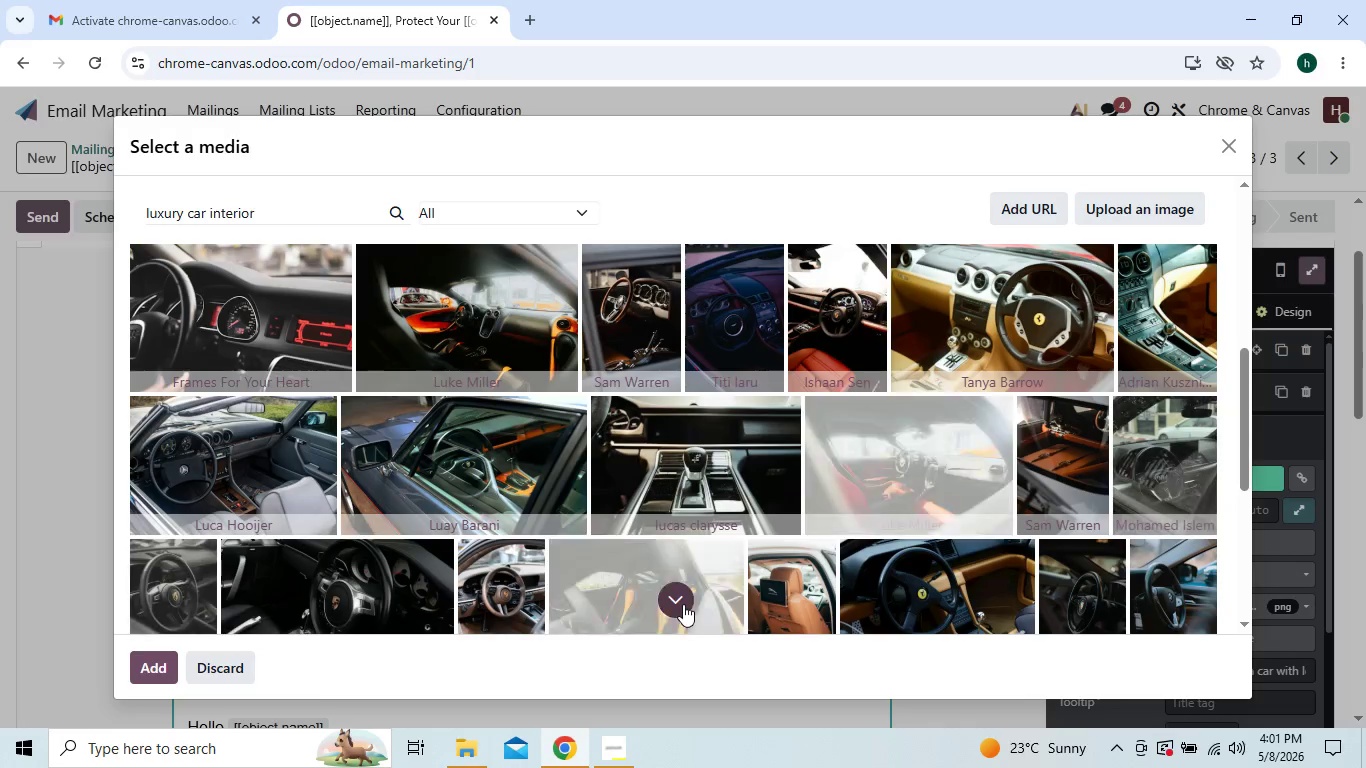 
wait(9.06)
 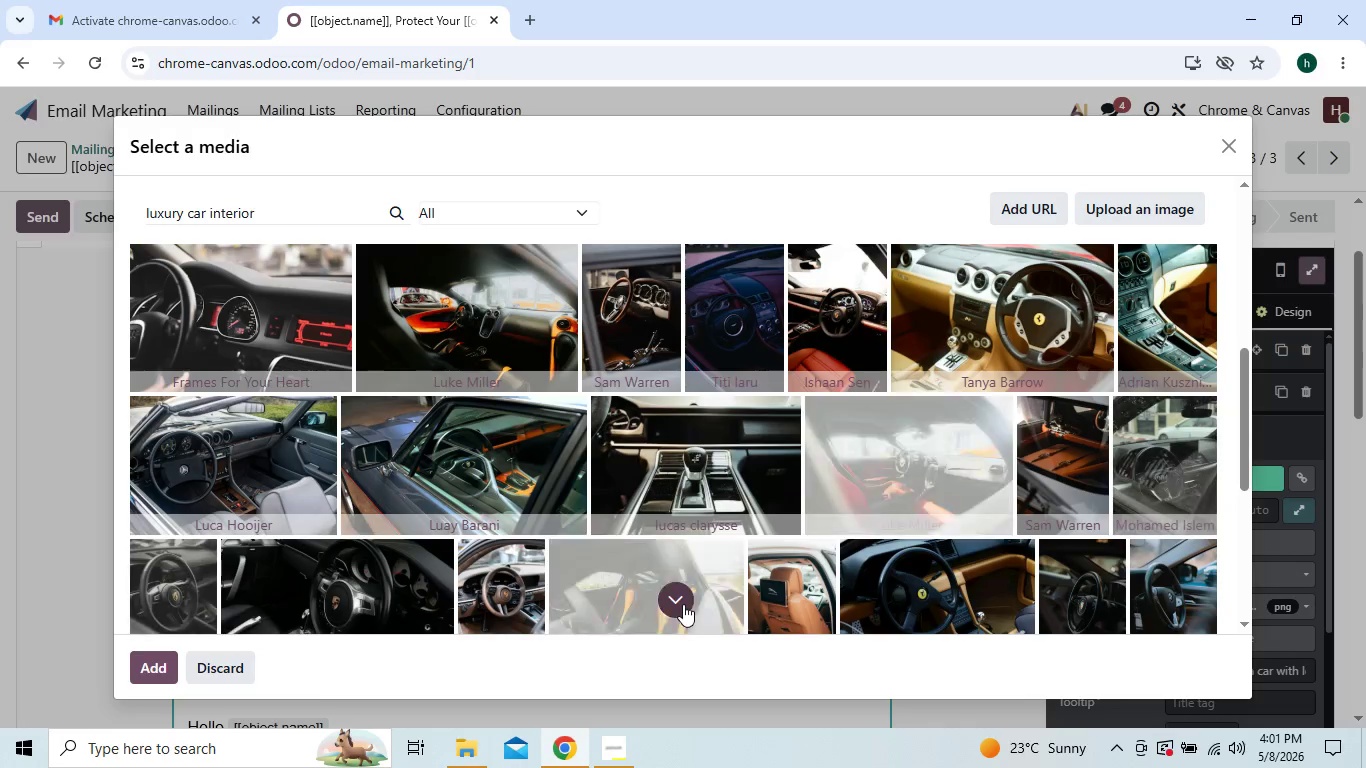 
left_click([682, 589])
 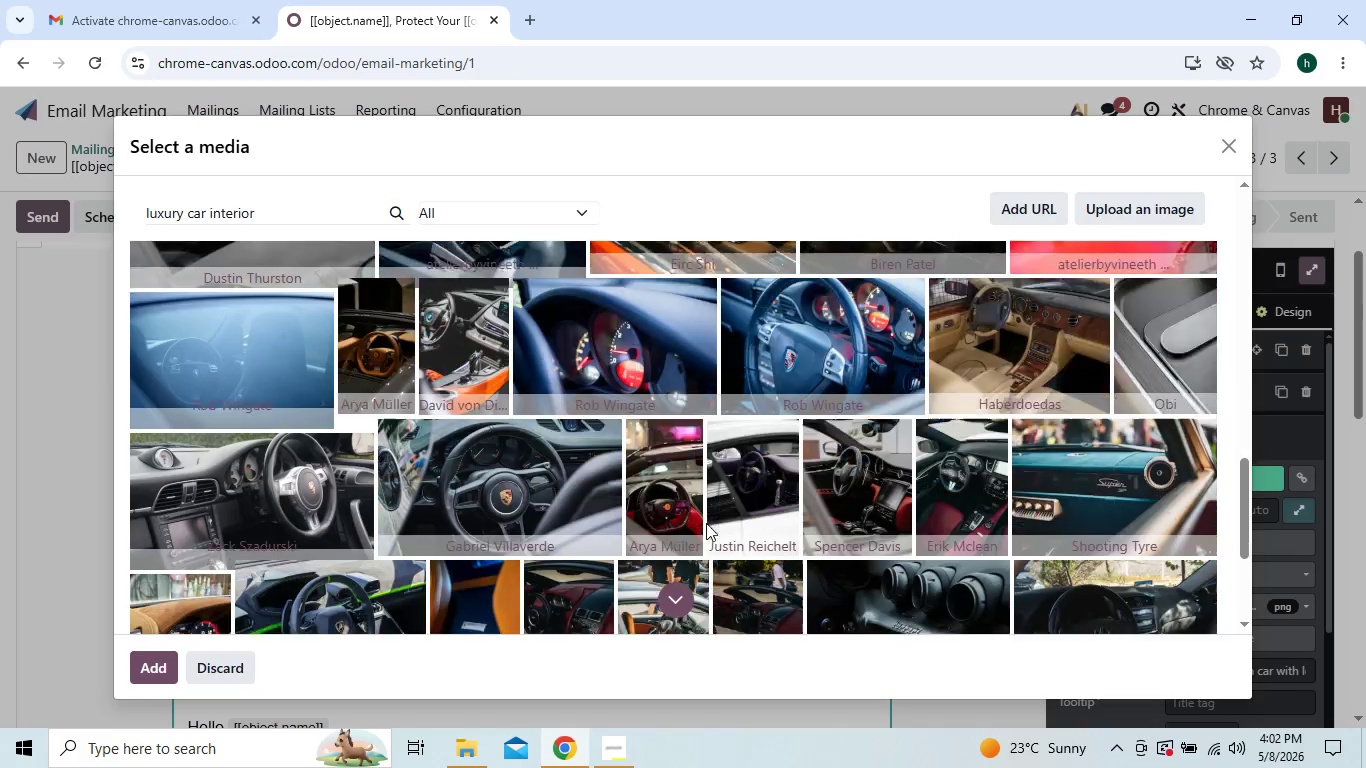 
wait(10.41)
 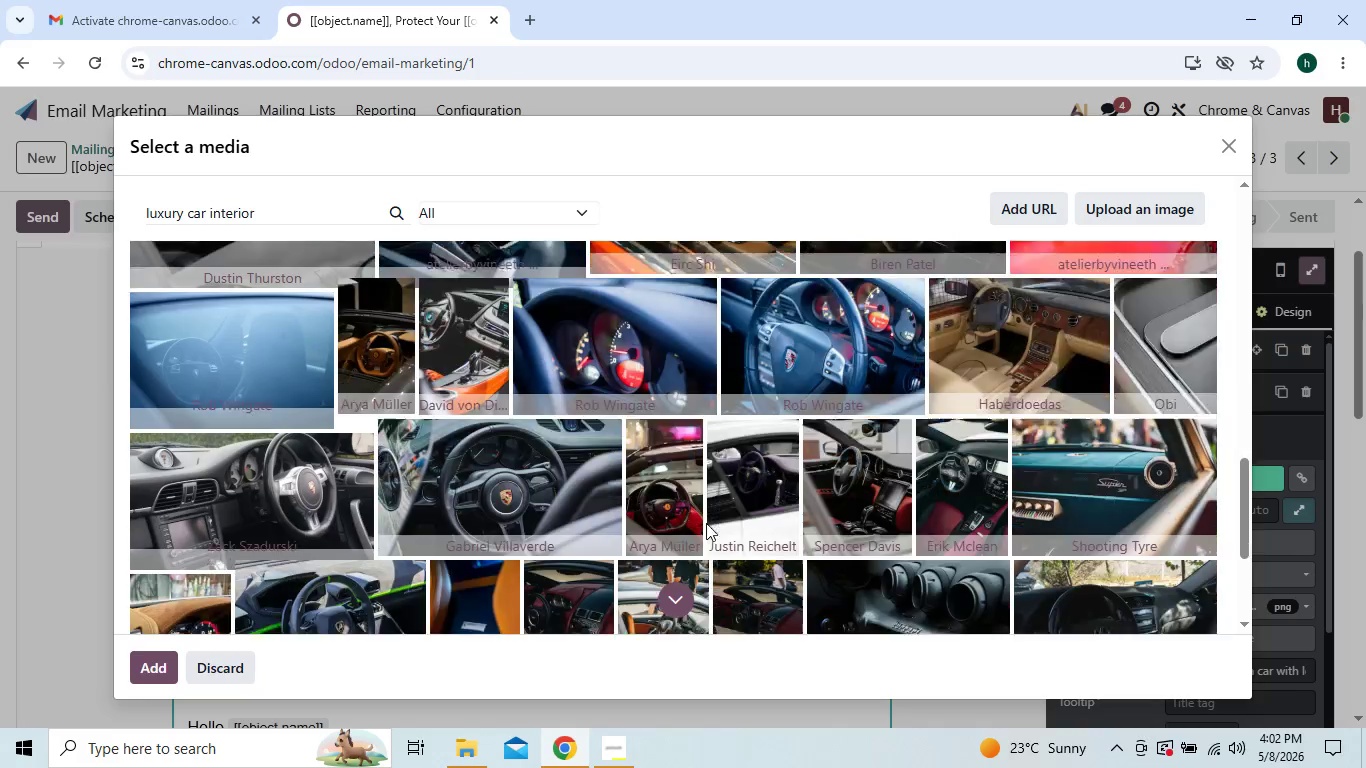 
left_click([1229, 141])
 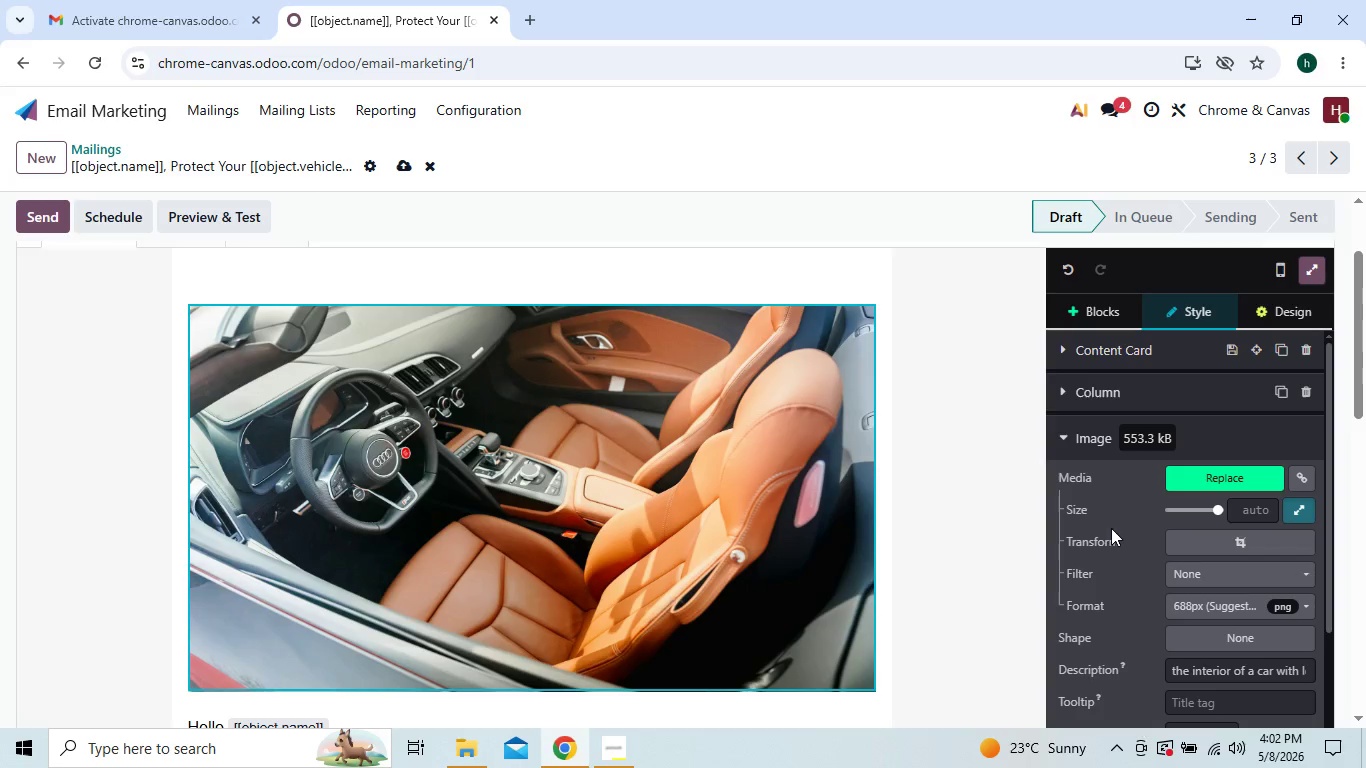 
left_click([1195, 530])
 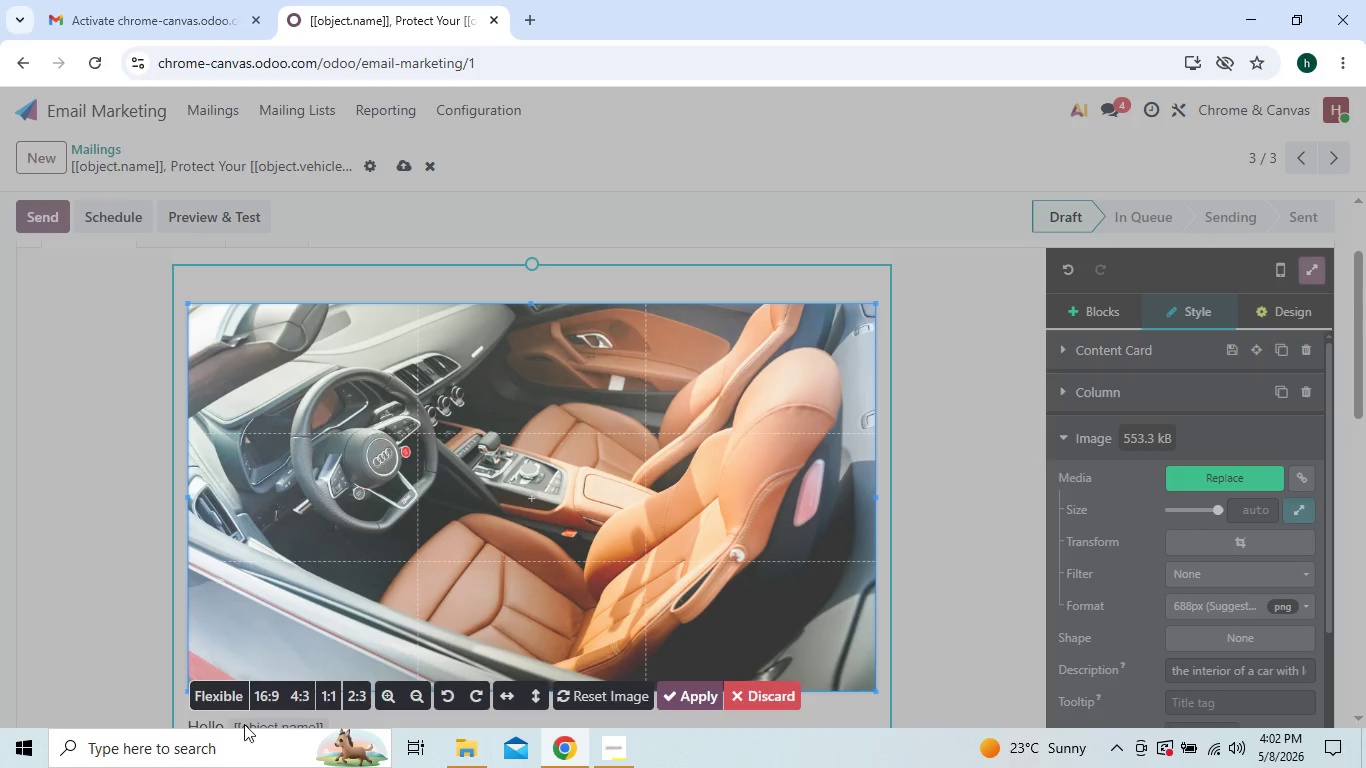 
left_click([264, 695])
 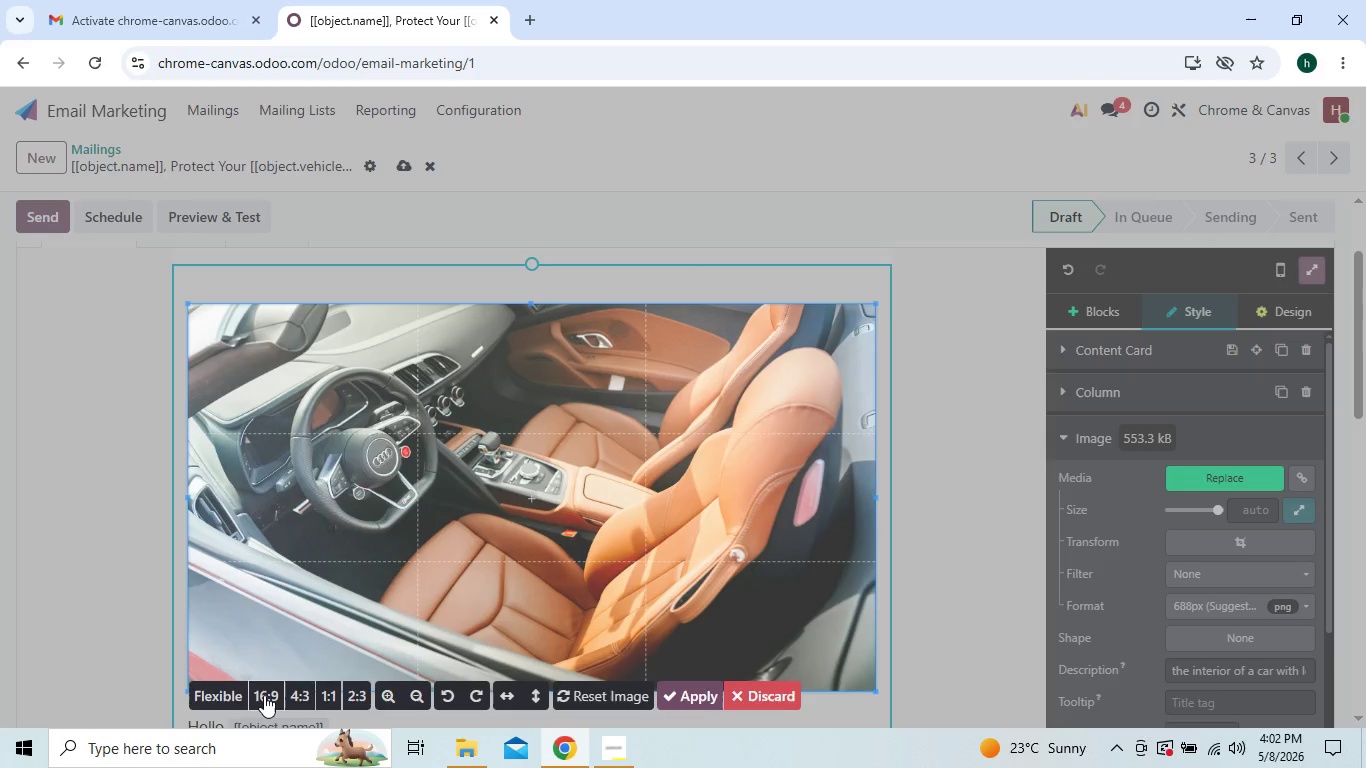 
double_click([264, 695])
 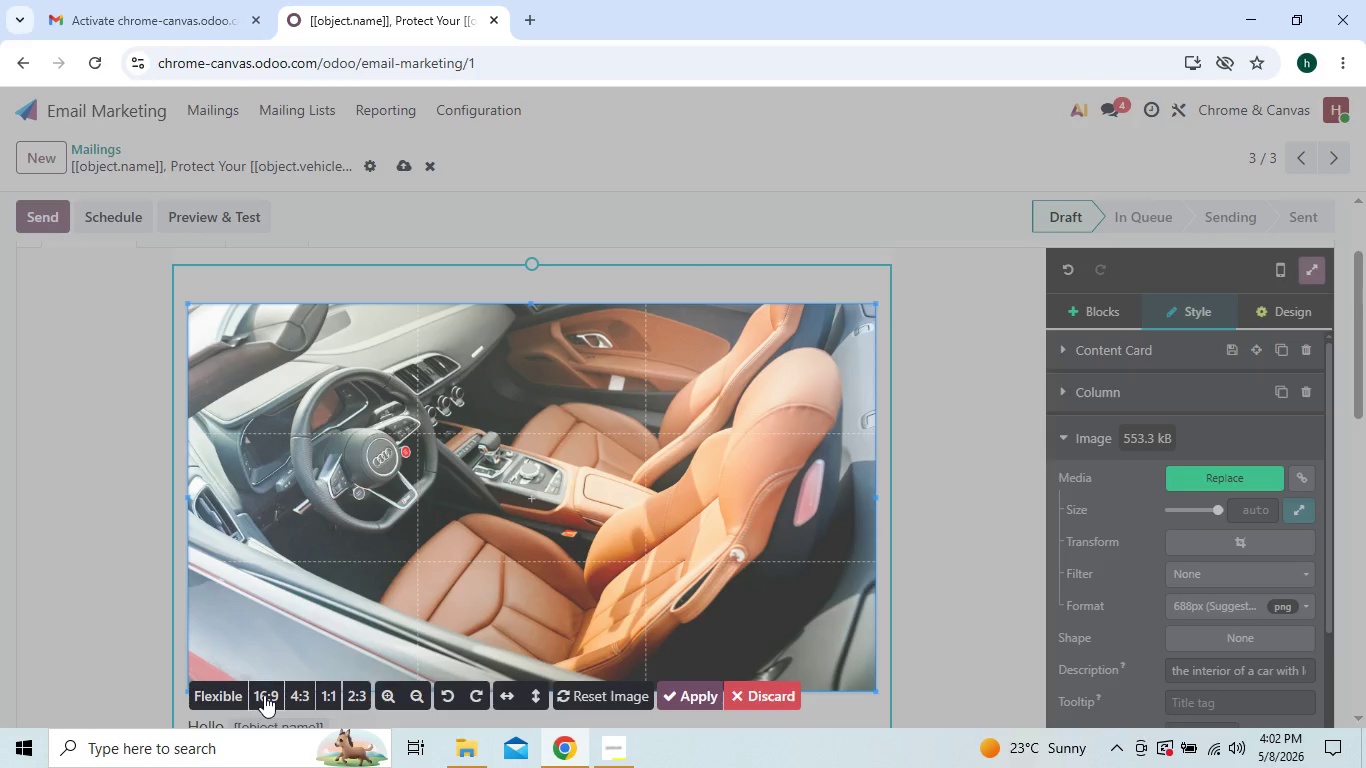 
triple_click([264, 695])
 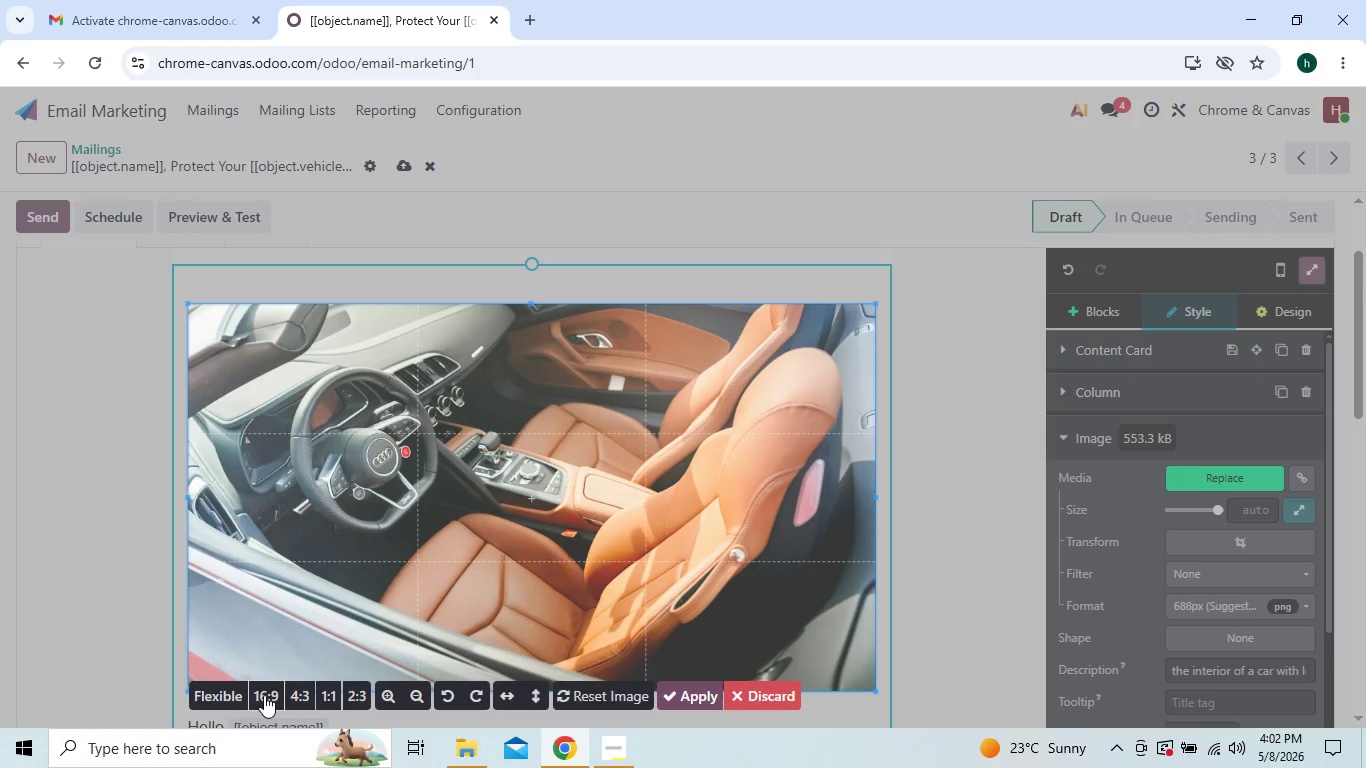 
triple_click([264, 695])
 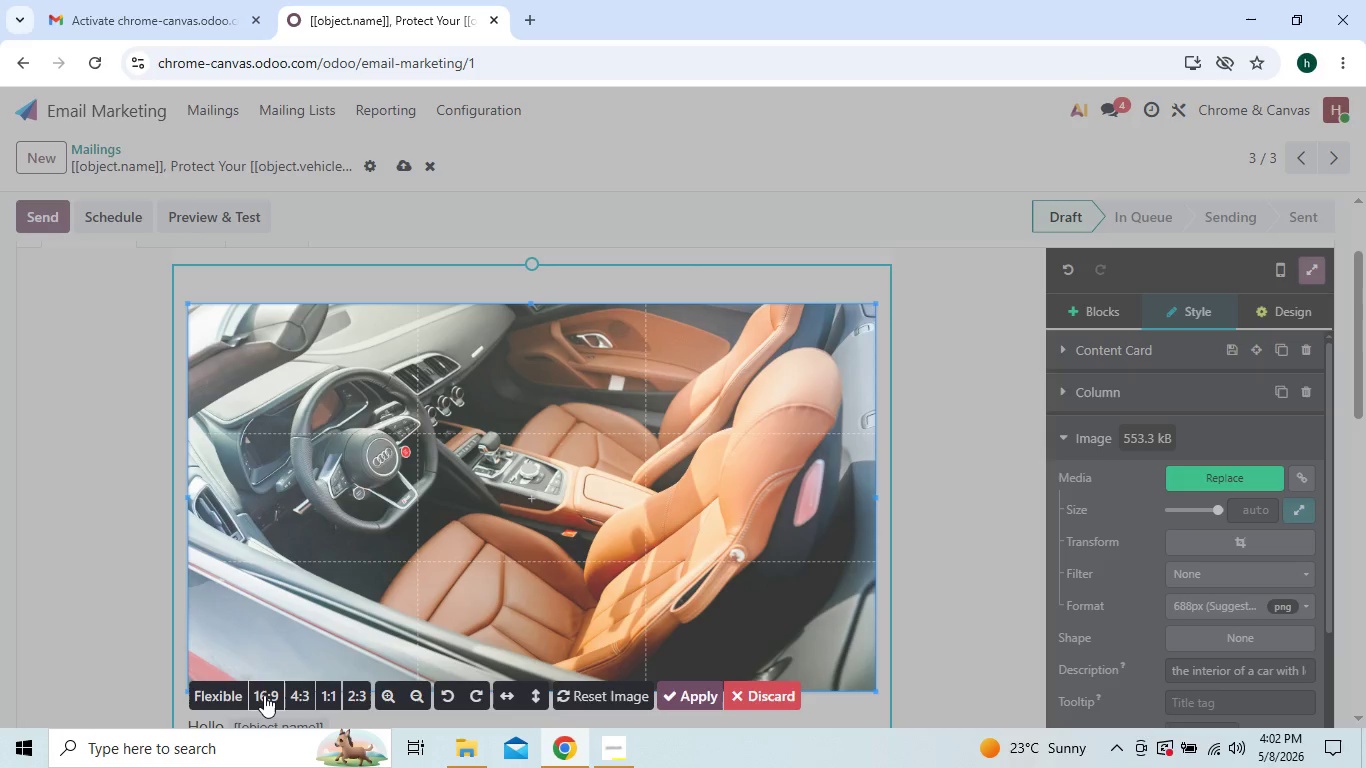 
triple_click([264, 695])
 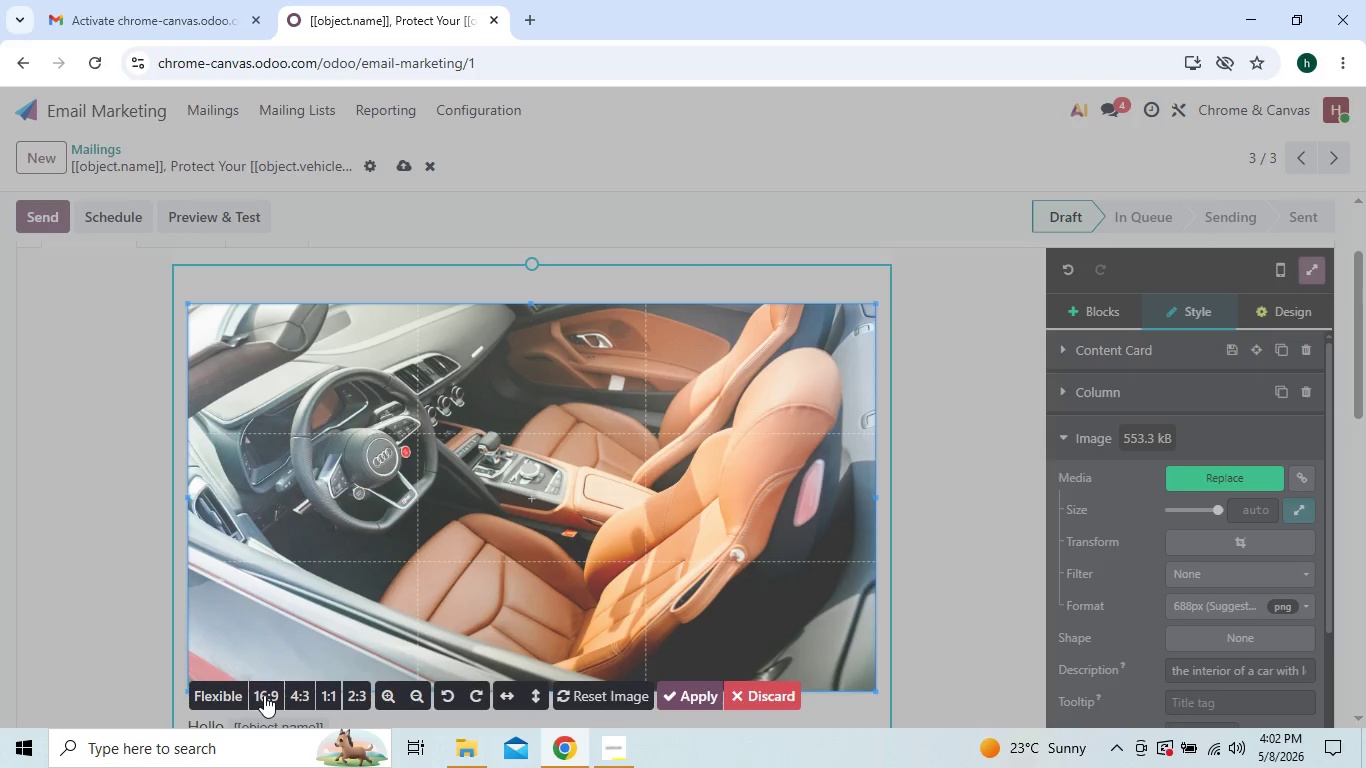 
triple_click([264, 695])
 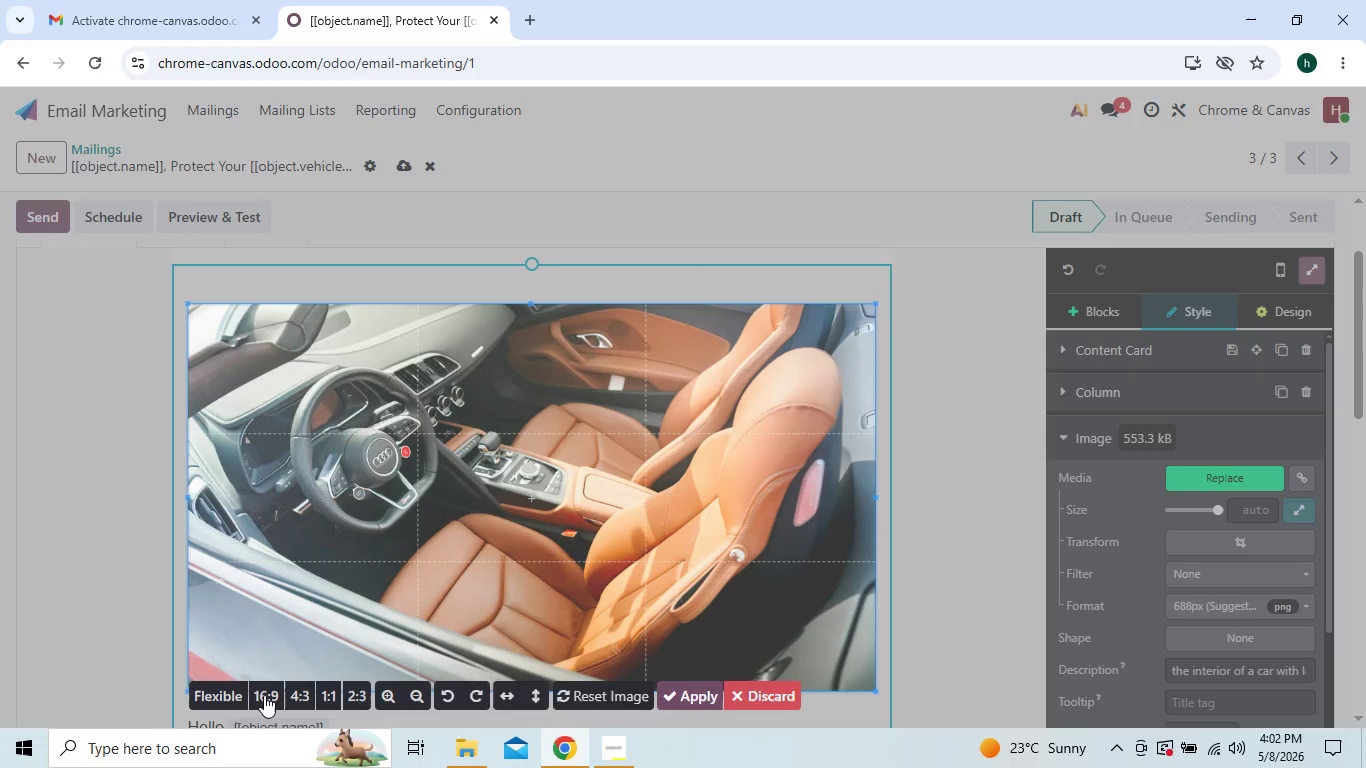 
triple_click([264, 695])
 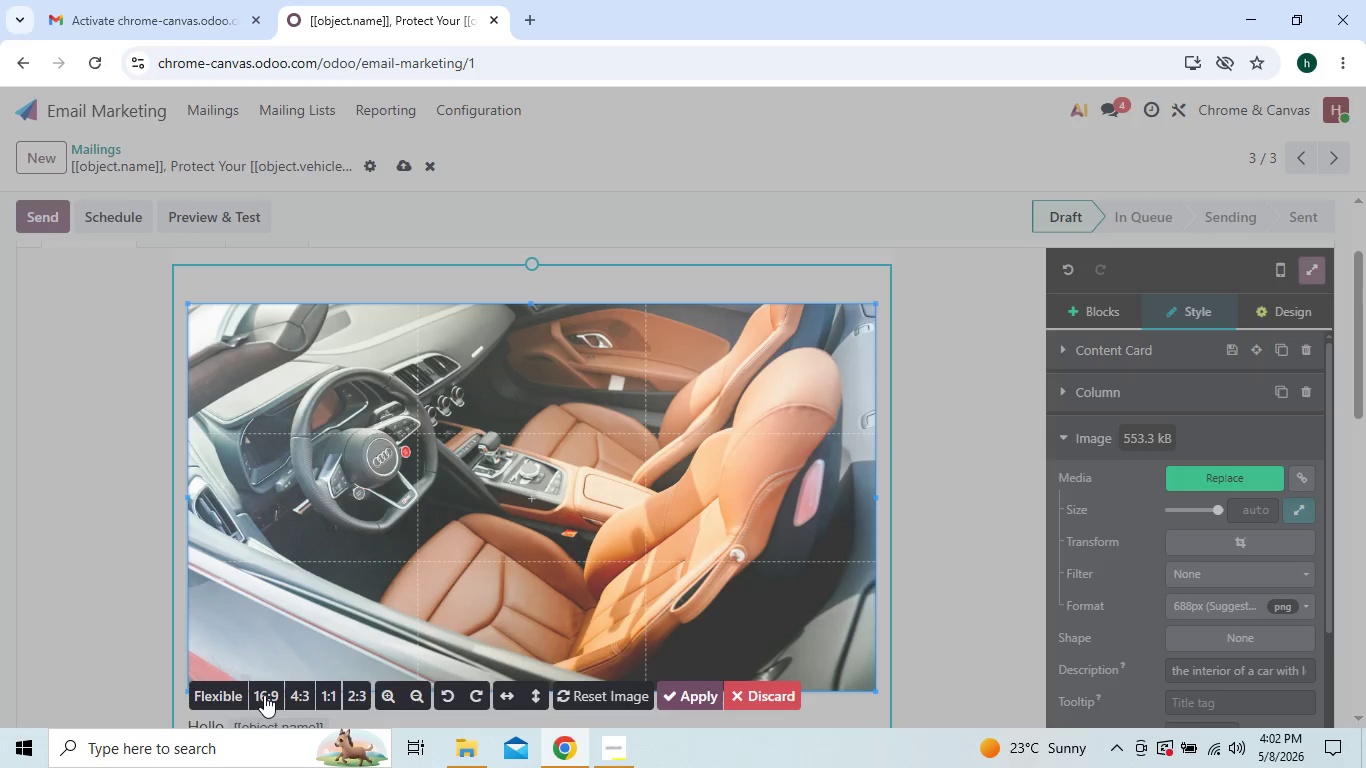 
triple_click([264, 695])
 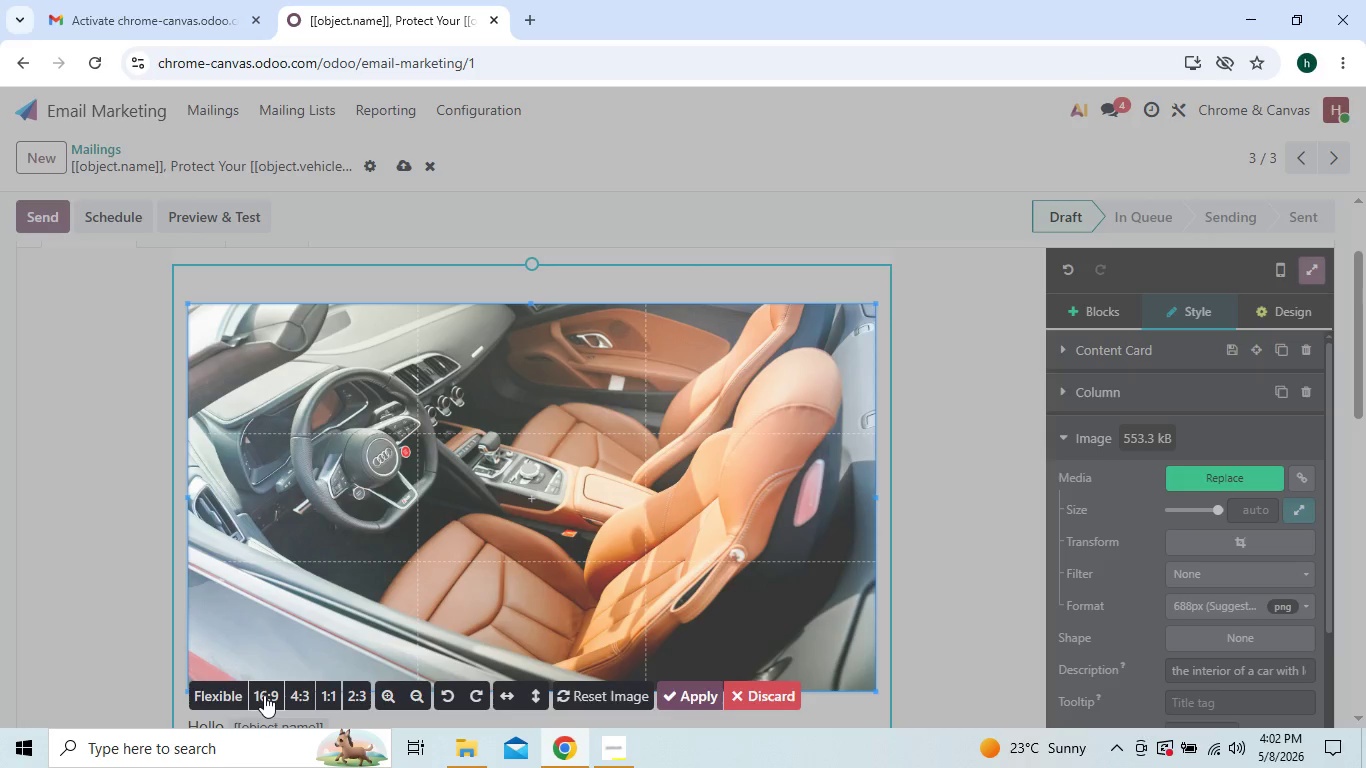 
triple_click([264, 695])
 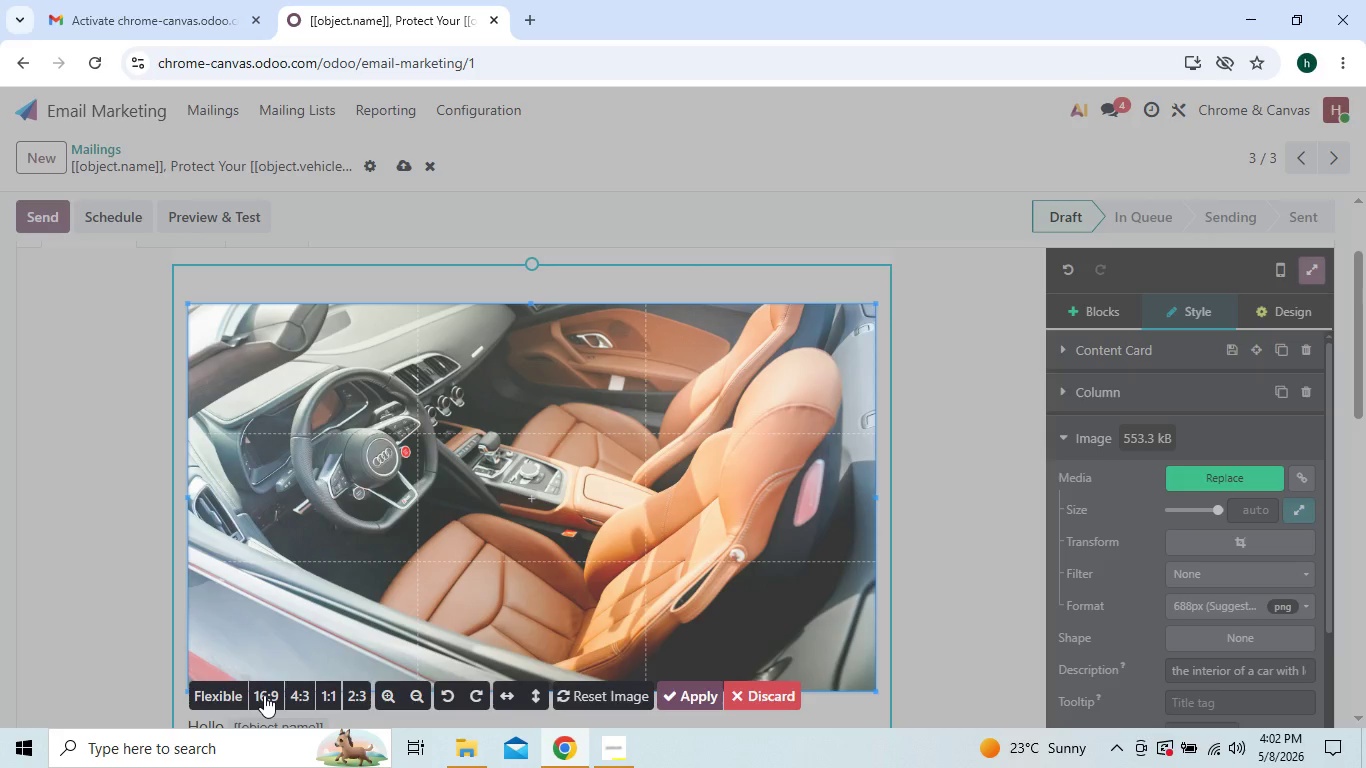 
triple_click([264, 695])
 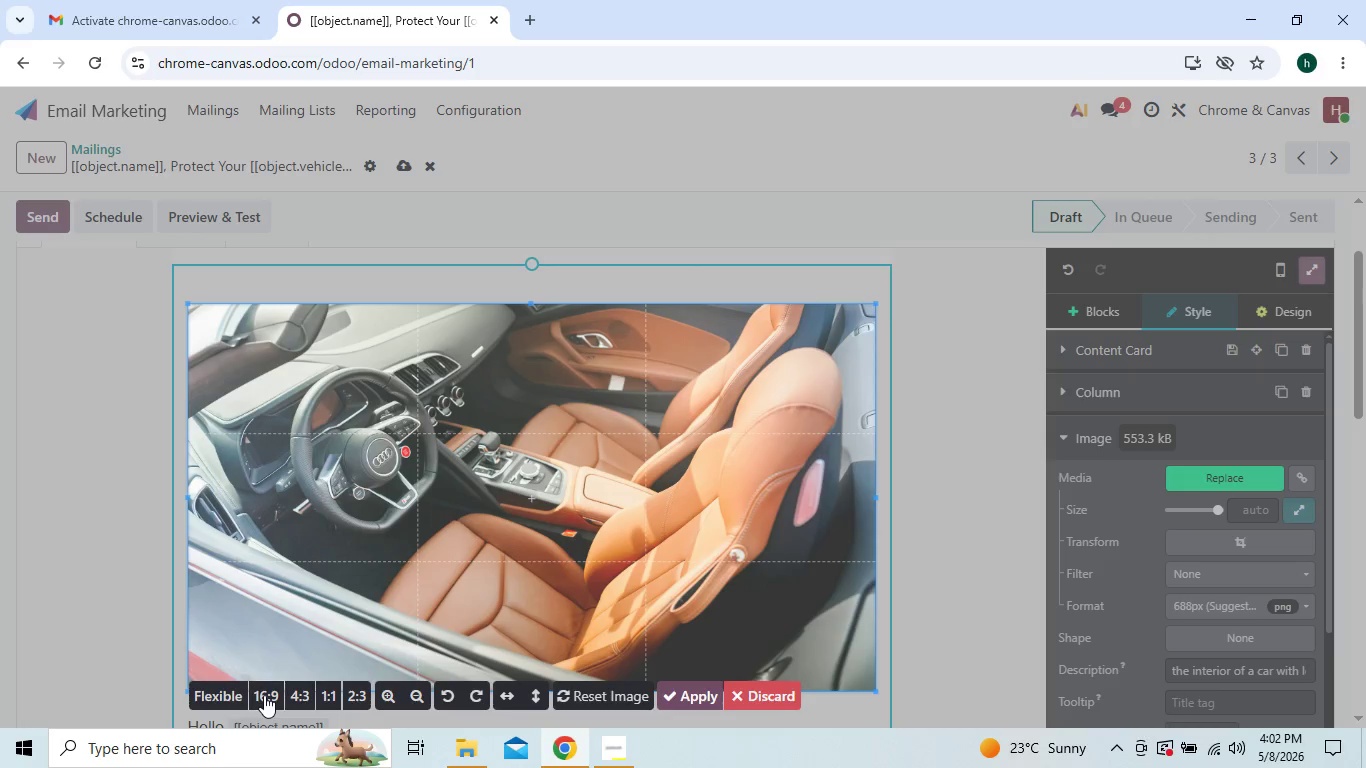 
triple_click([264, 695])
 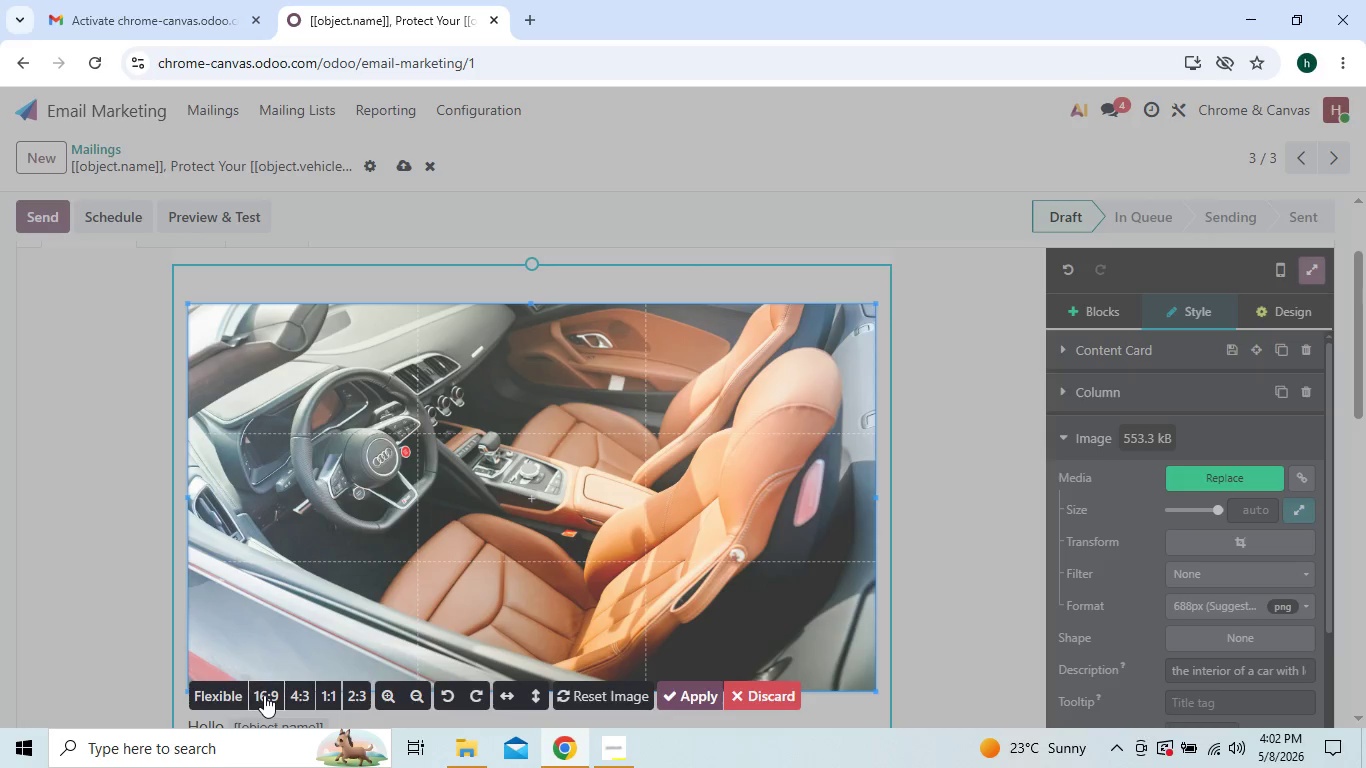 
triple_click([264, 695])
 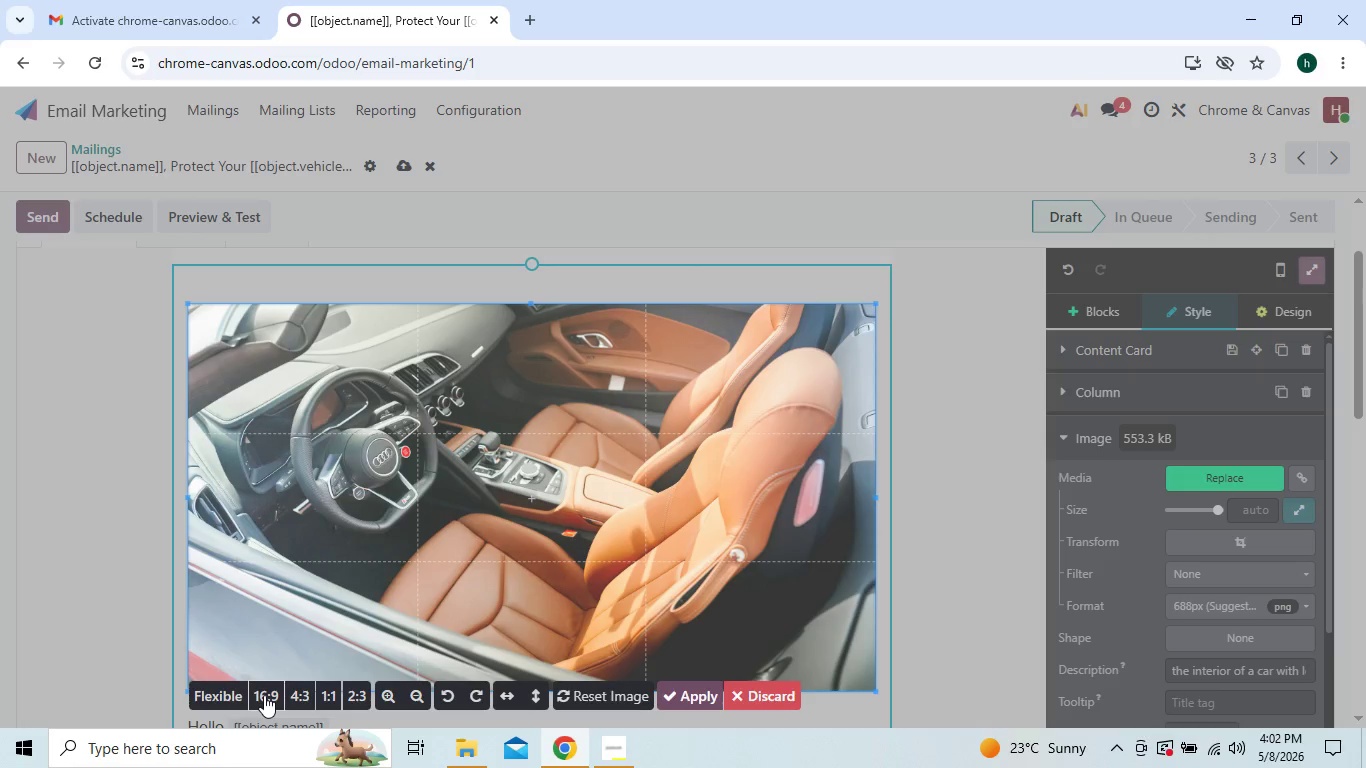 
triple_click([264, 695])
 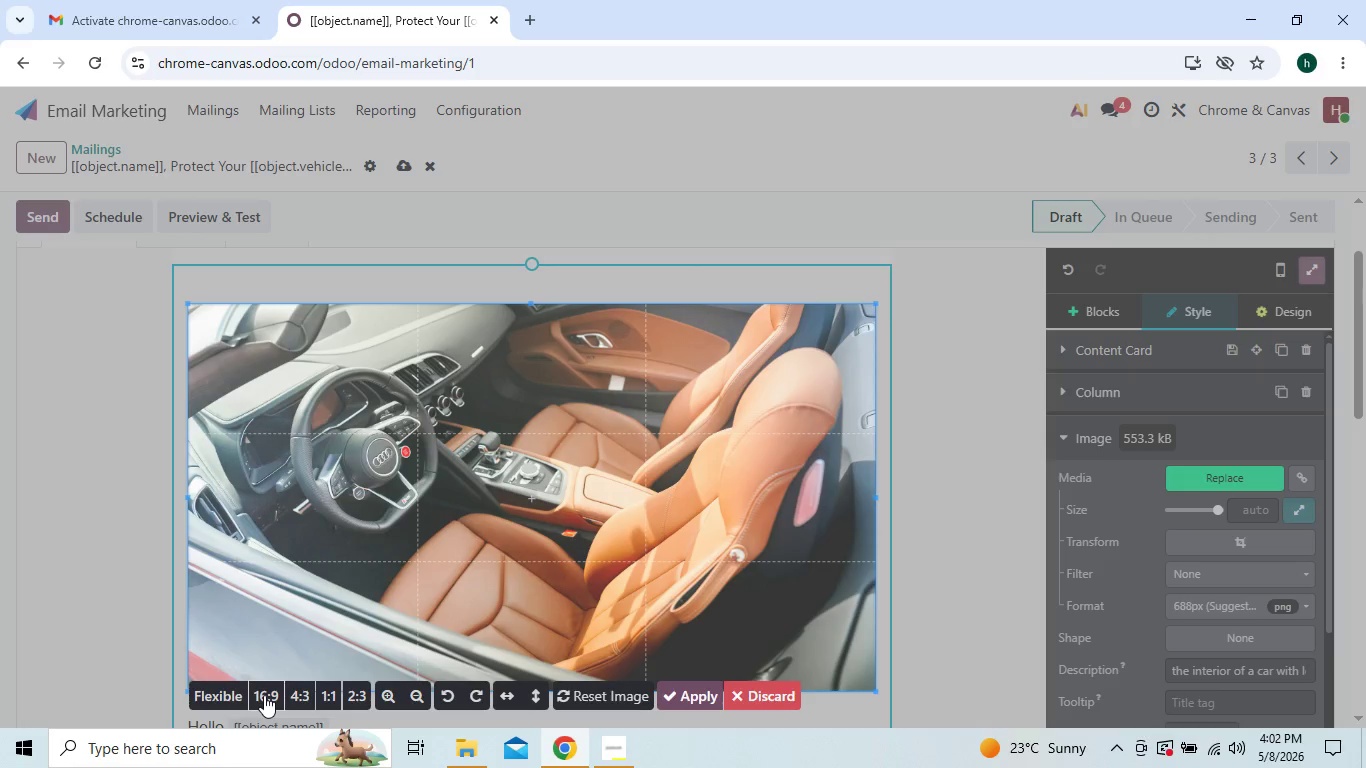 
triple_click([264, 695])
 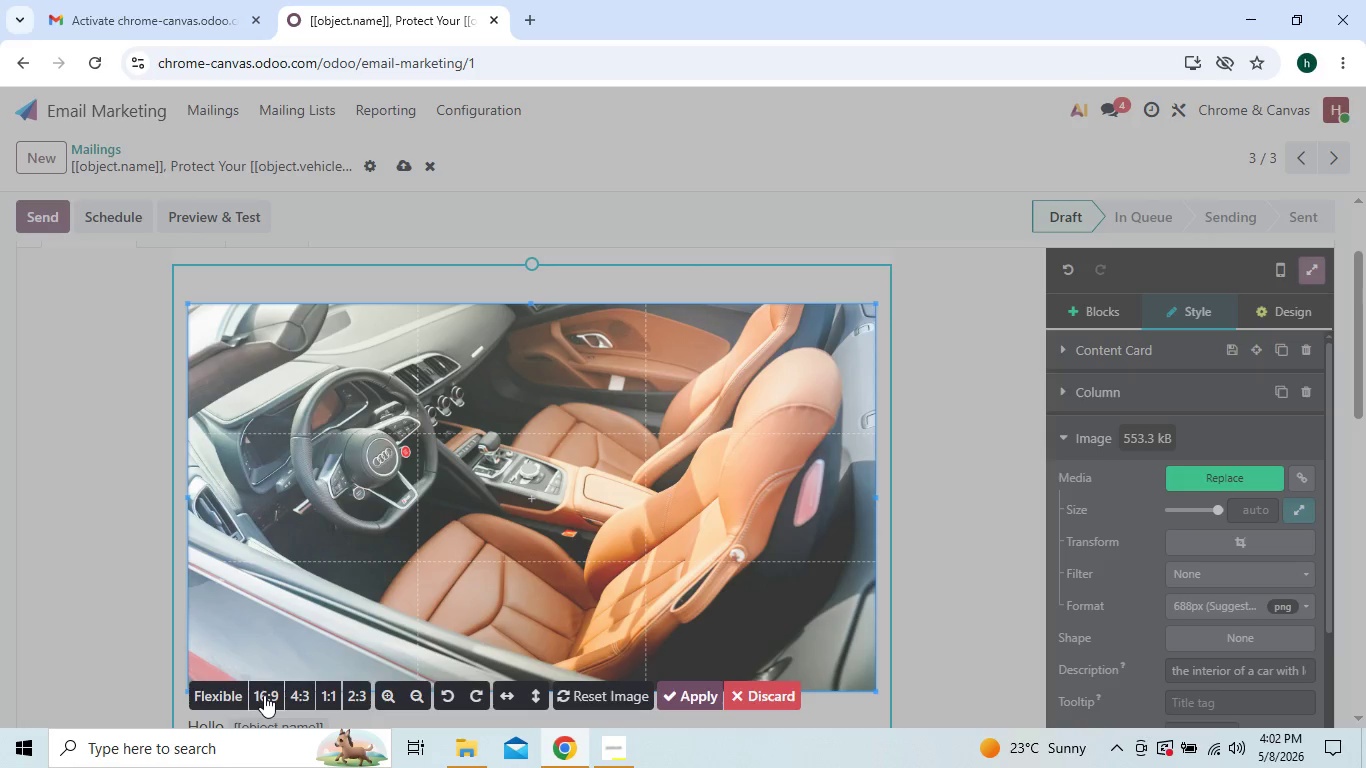 
triple_click([264, 695])
 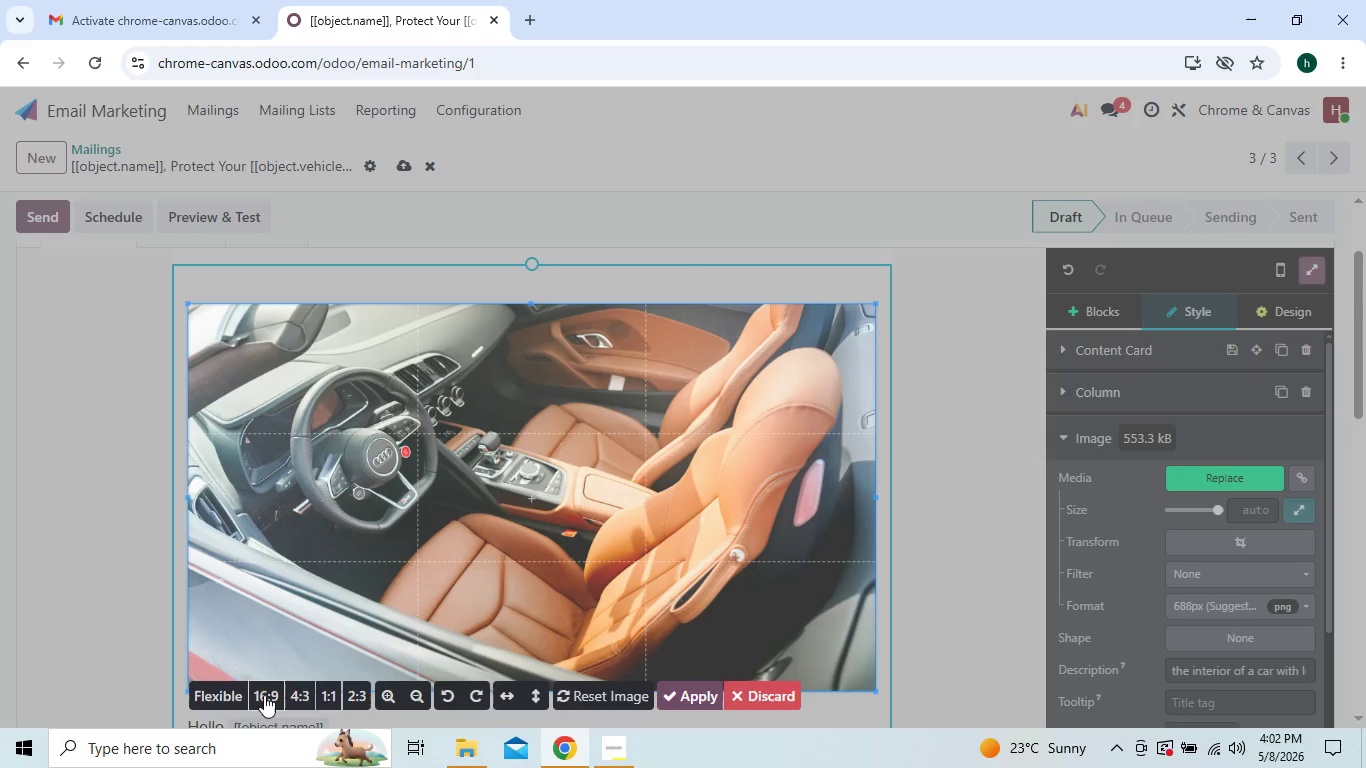 
triple_click([264, 695])
 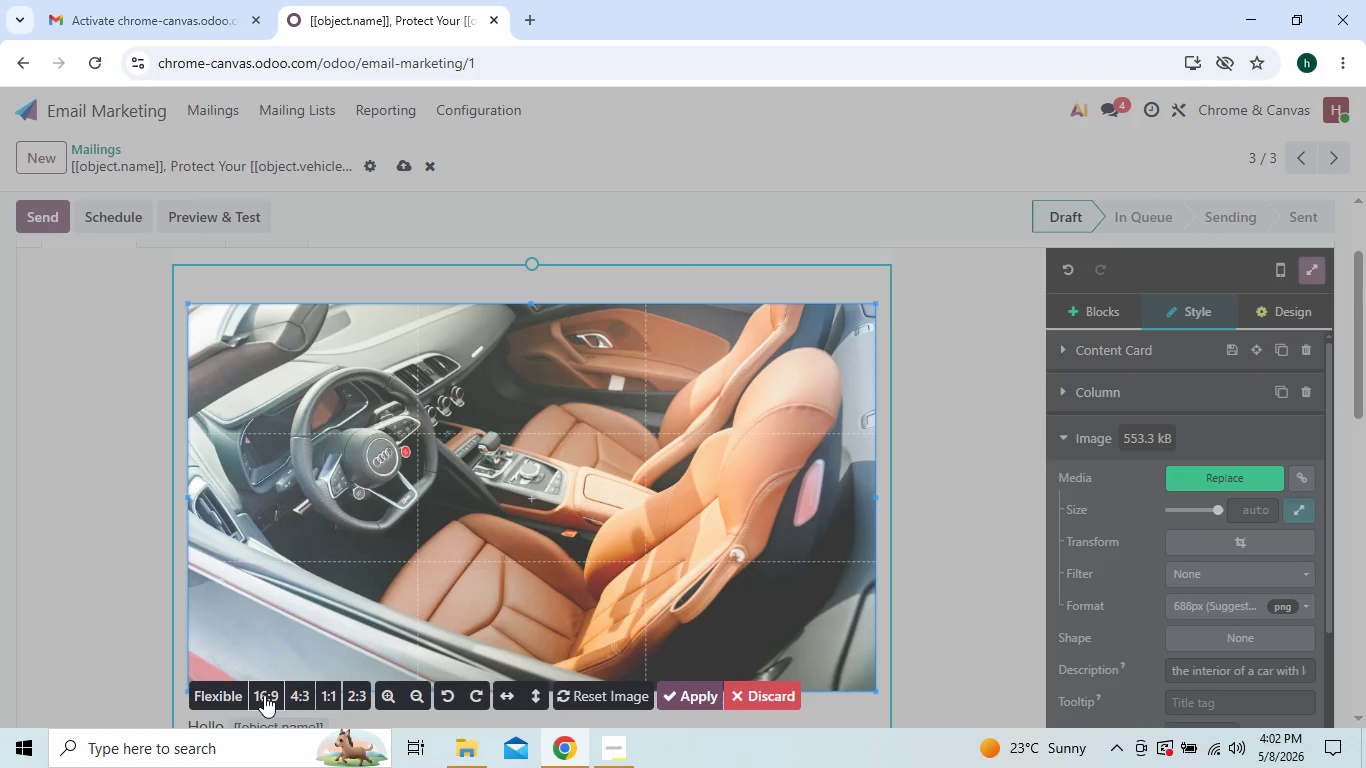 
triple_click([264, 695])
 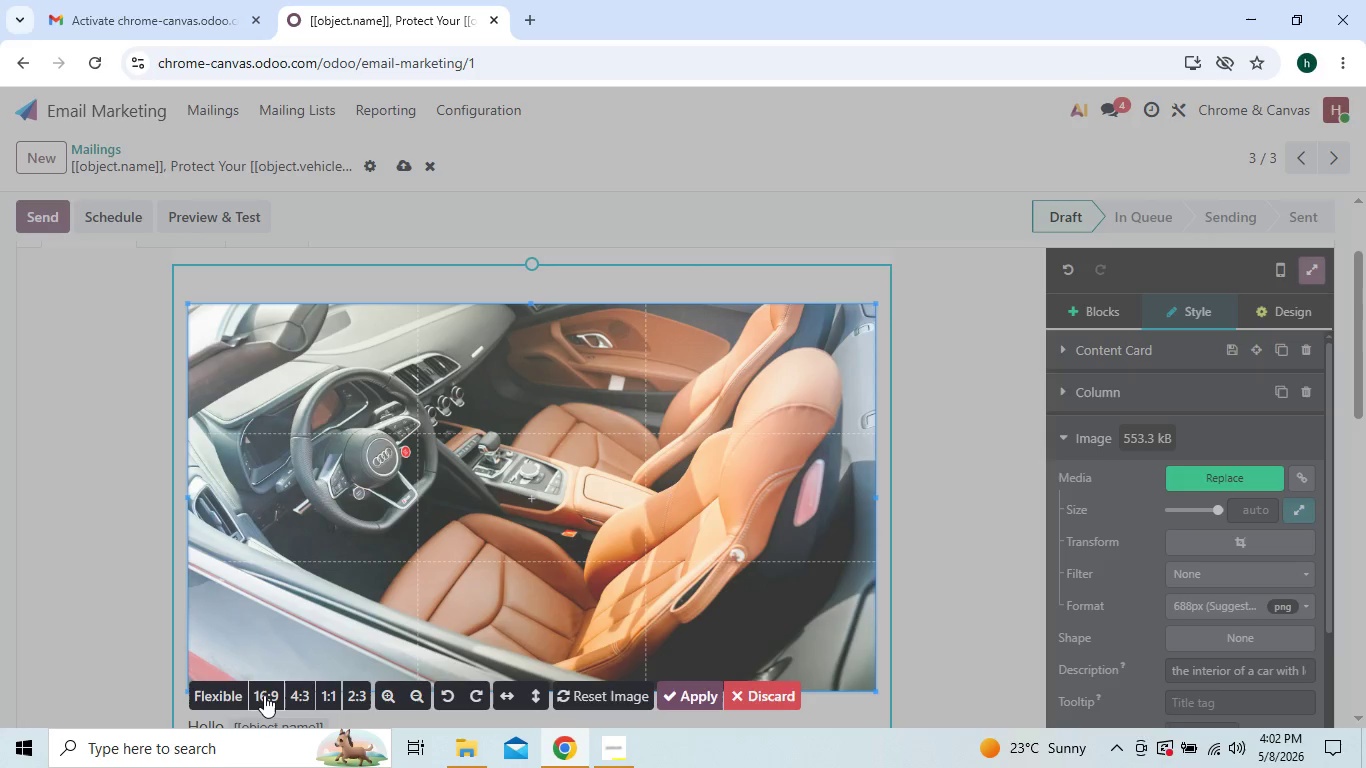 
triple_click([264, 695])
 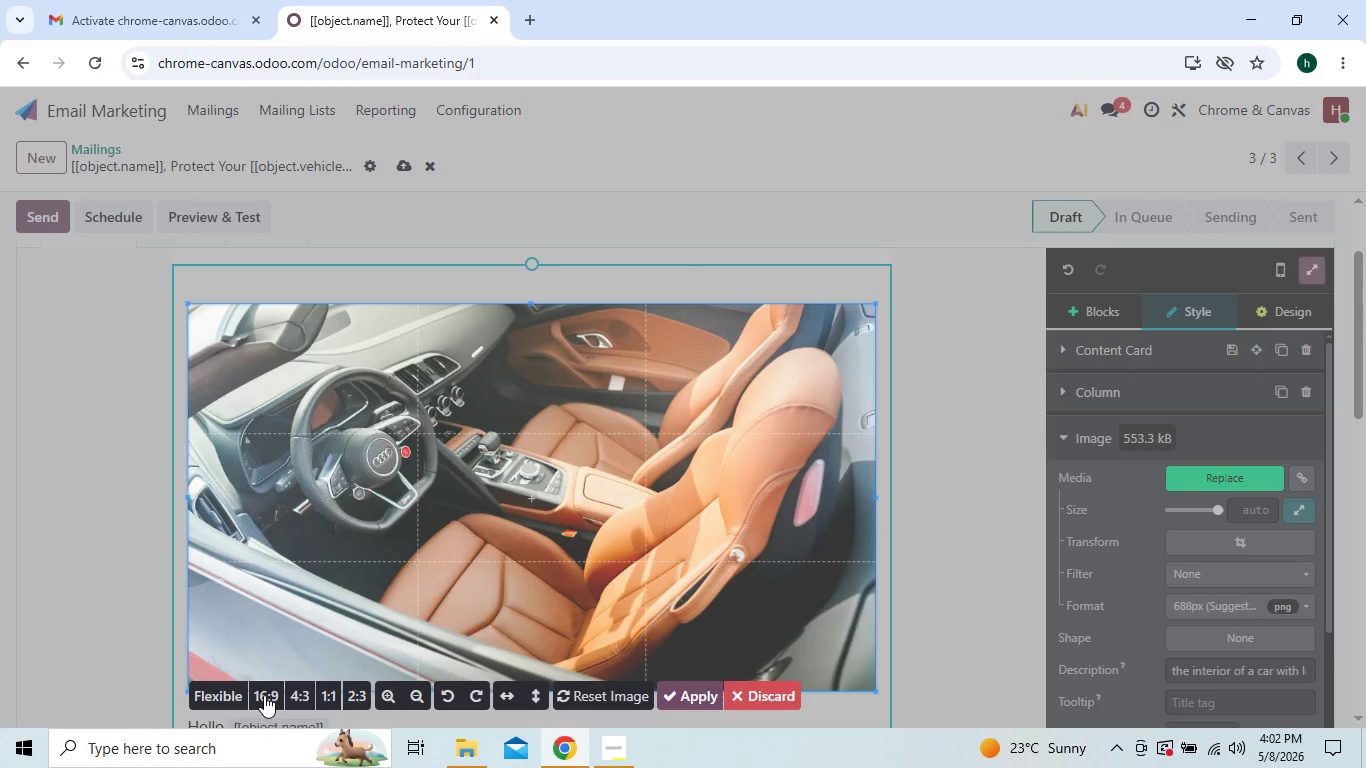 
triple_click([264, 695])
 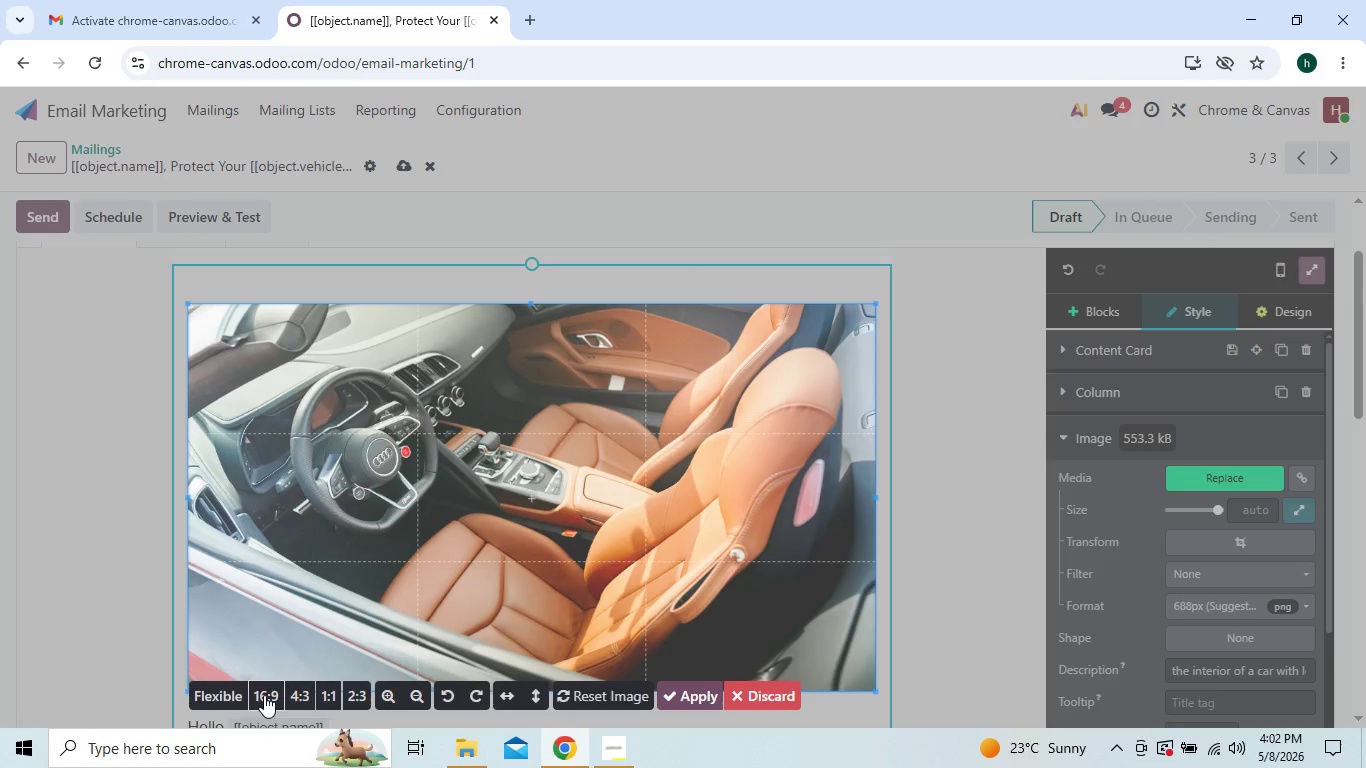 
triple_click([264, 695])
 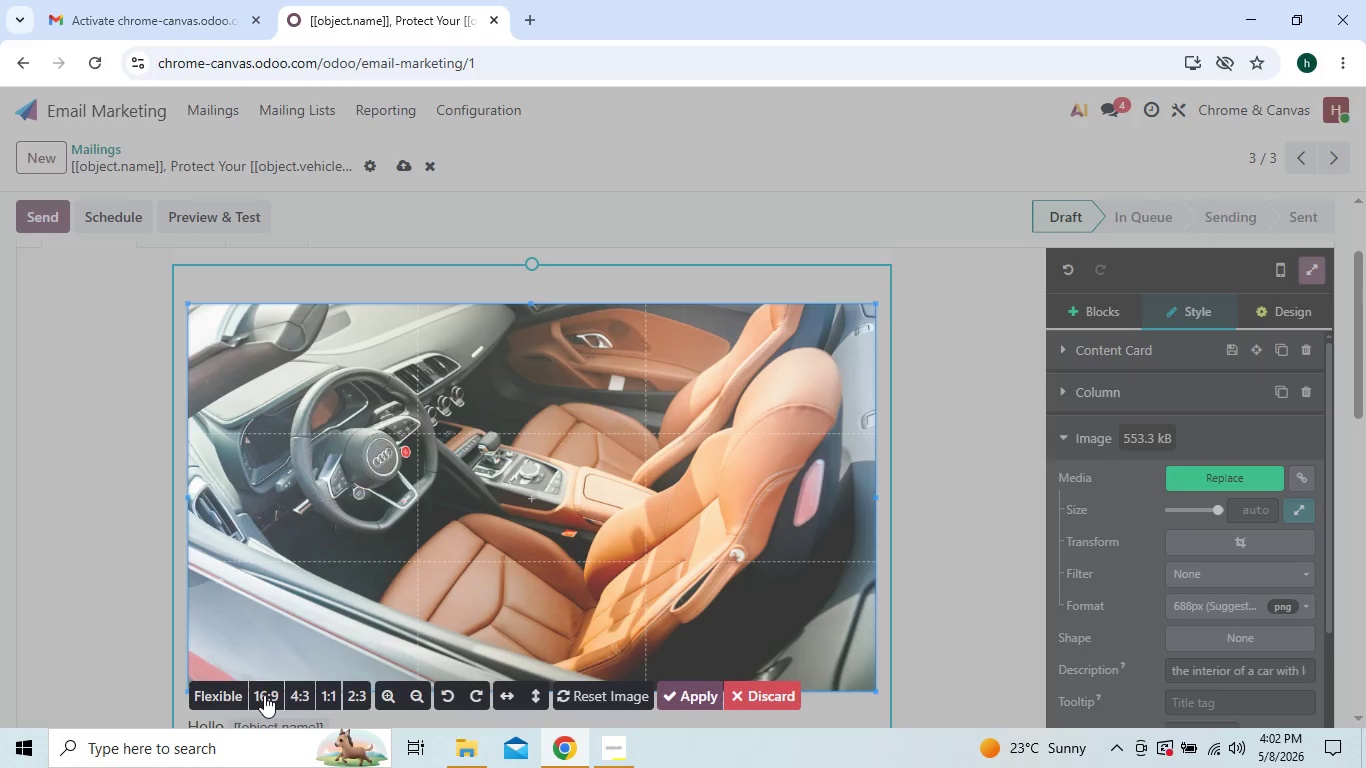 
triple_click([264, 695])
 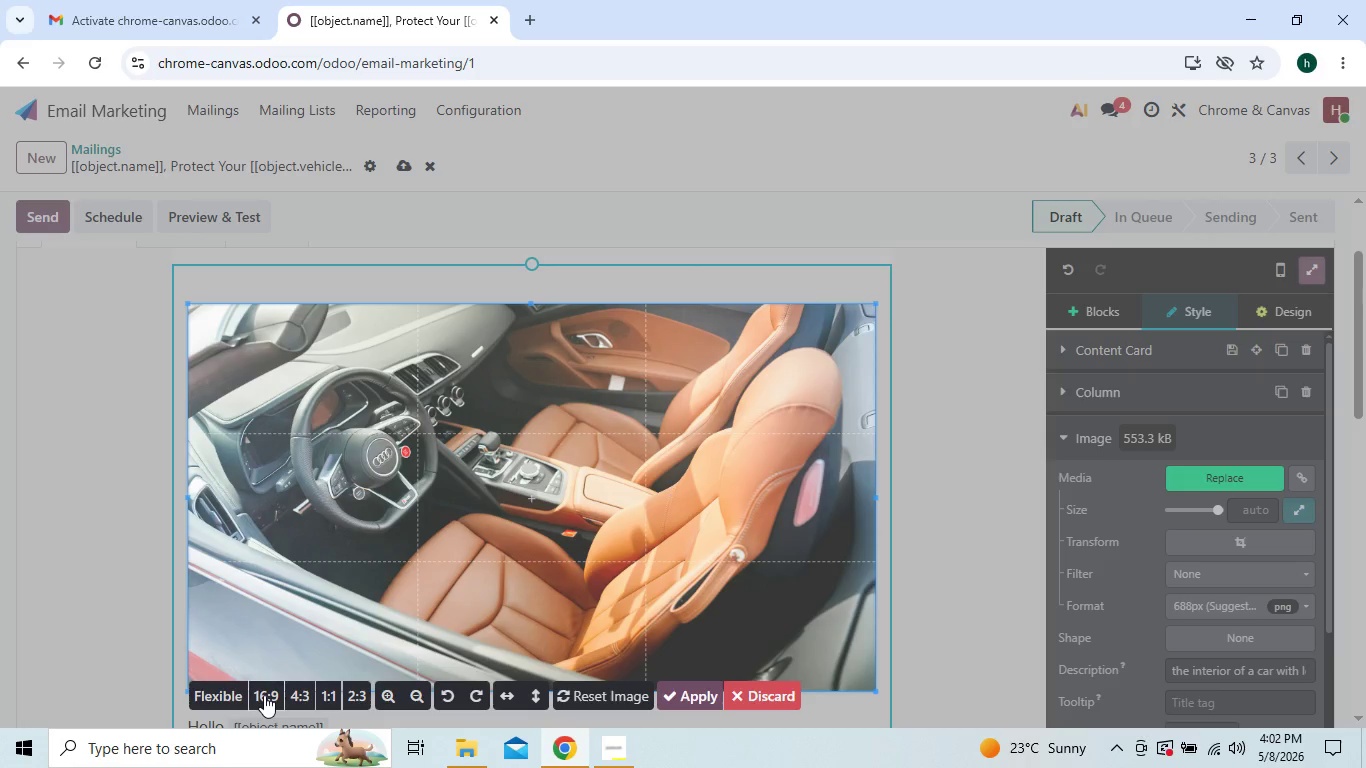 
triple_click([264, 695])
 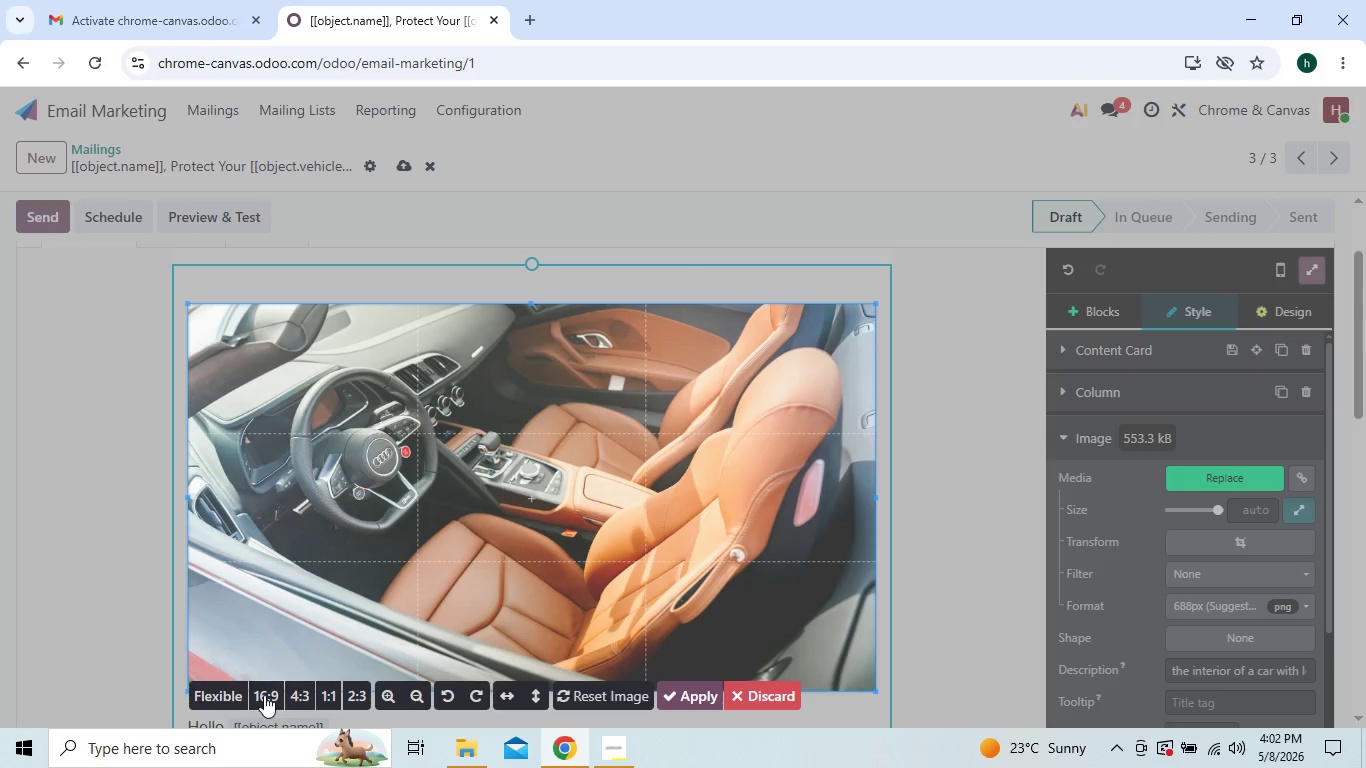 
triple_click([264, 695])
 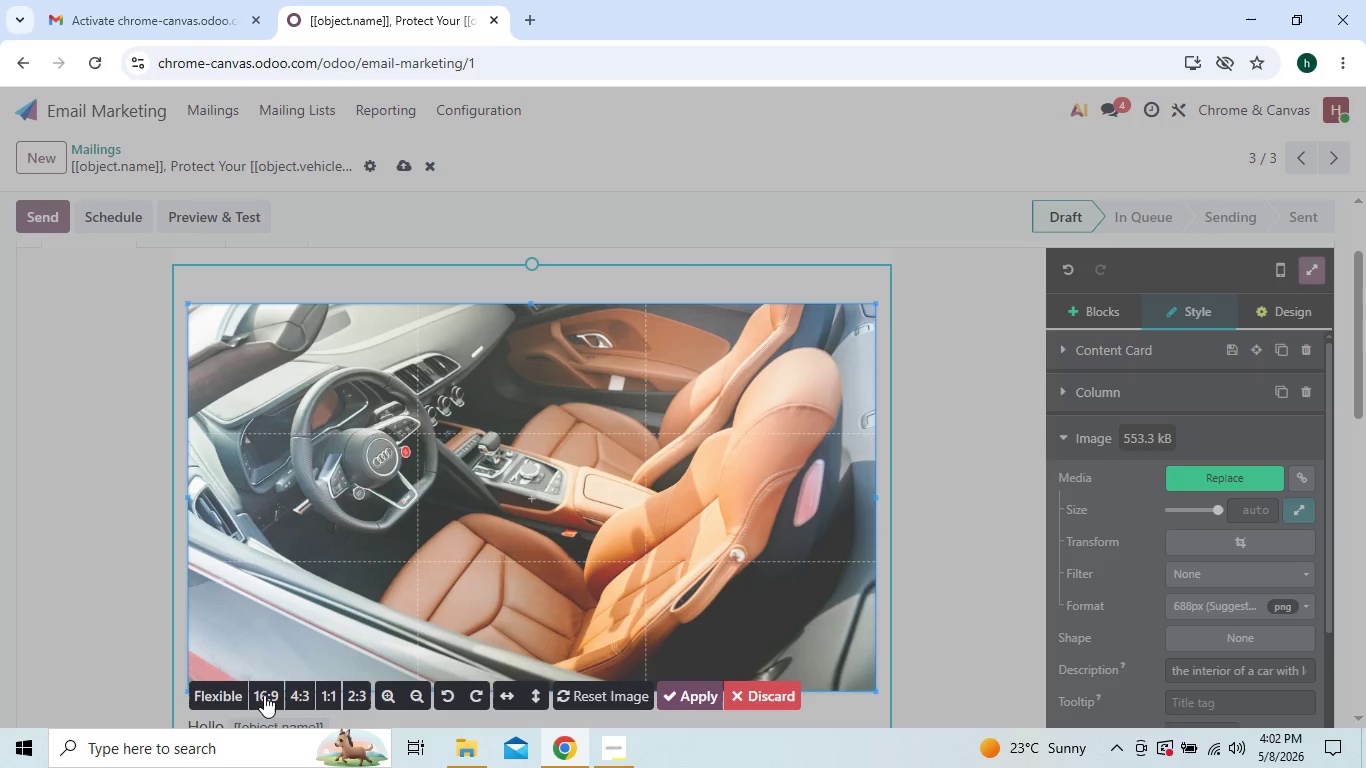 
triple_click([264, 695])
 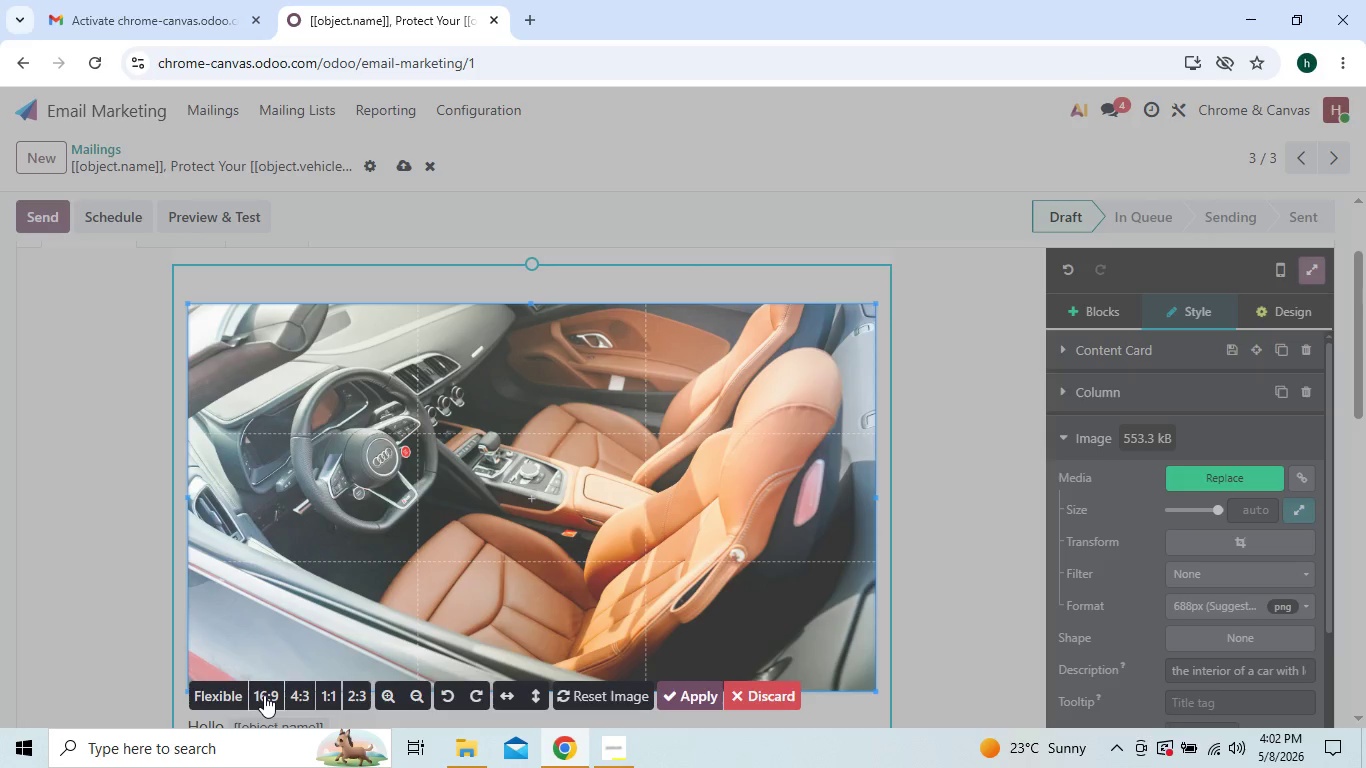 
triple_click([264, 695])
 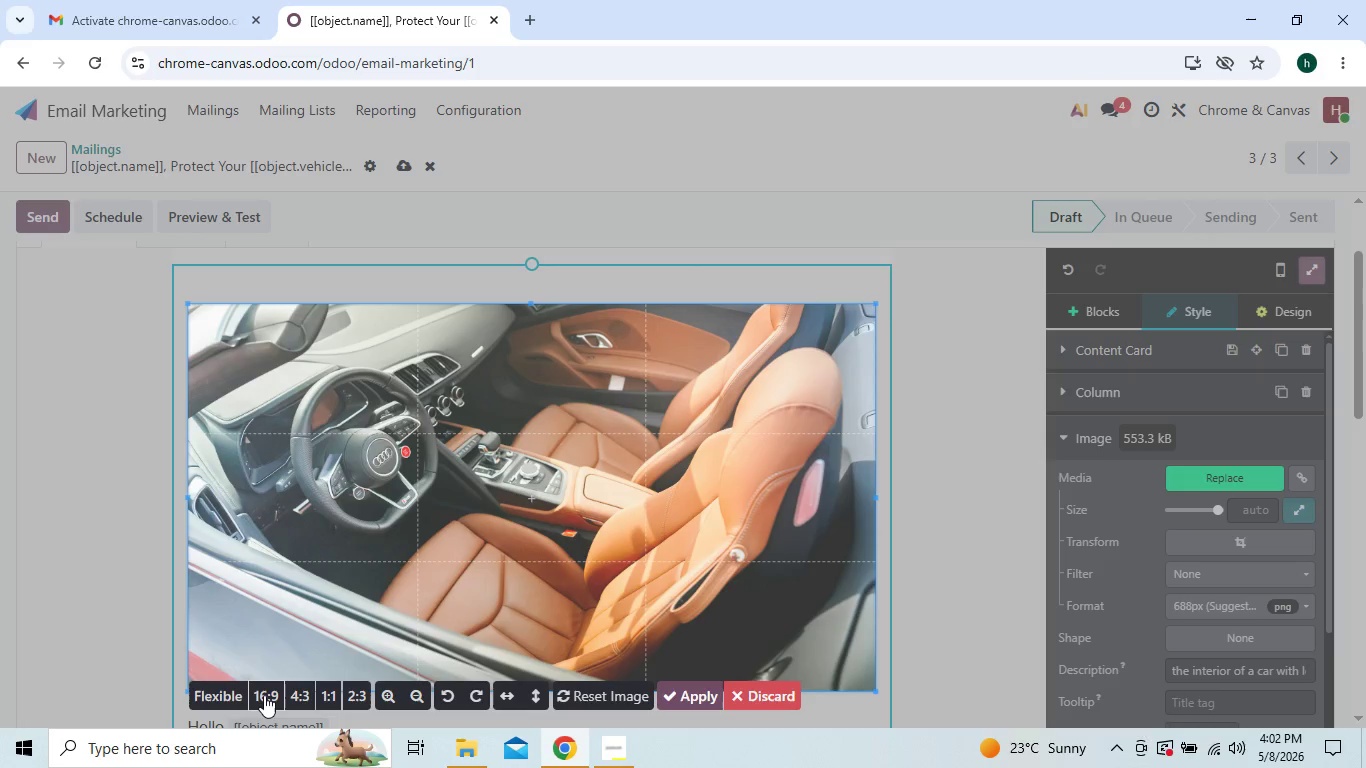 
triple_click([264, 695])
 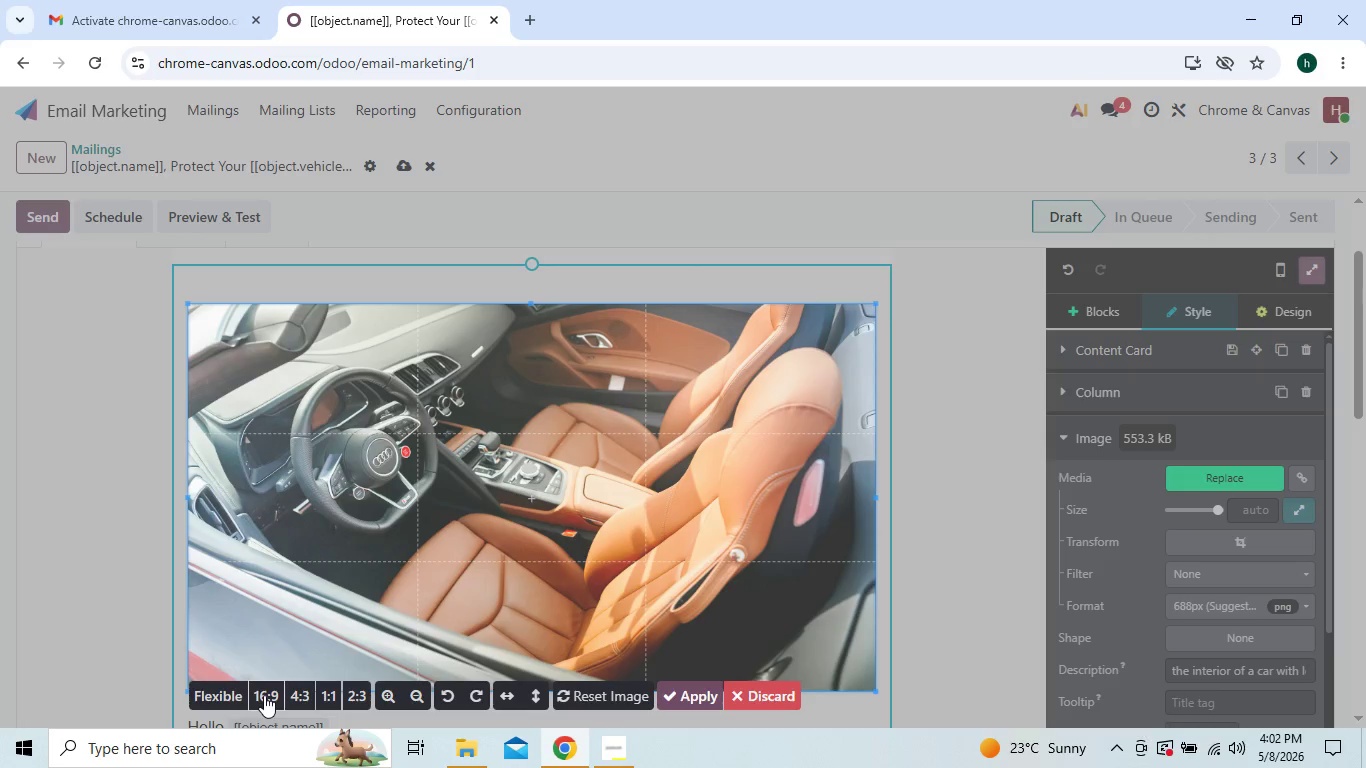 
triple_click([264, 695])
 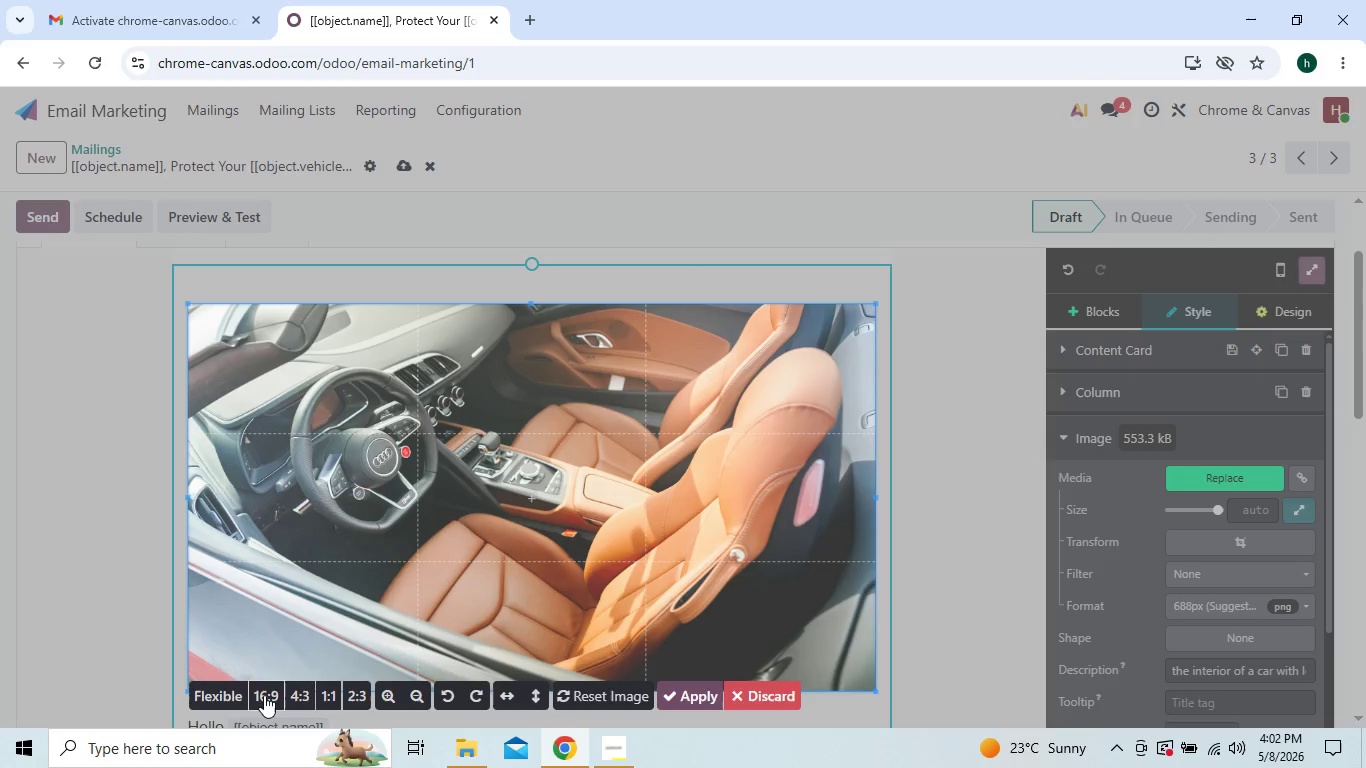 
triple_click([264, 695])
 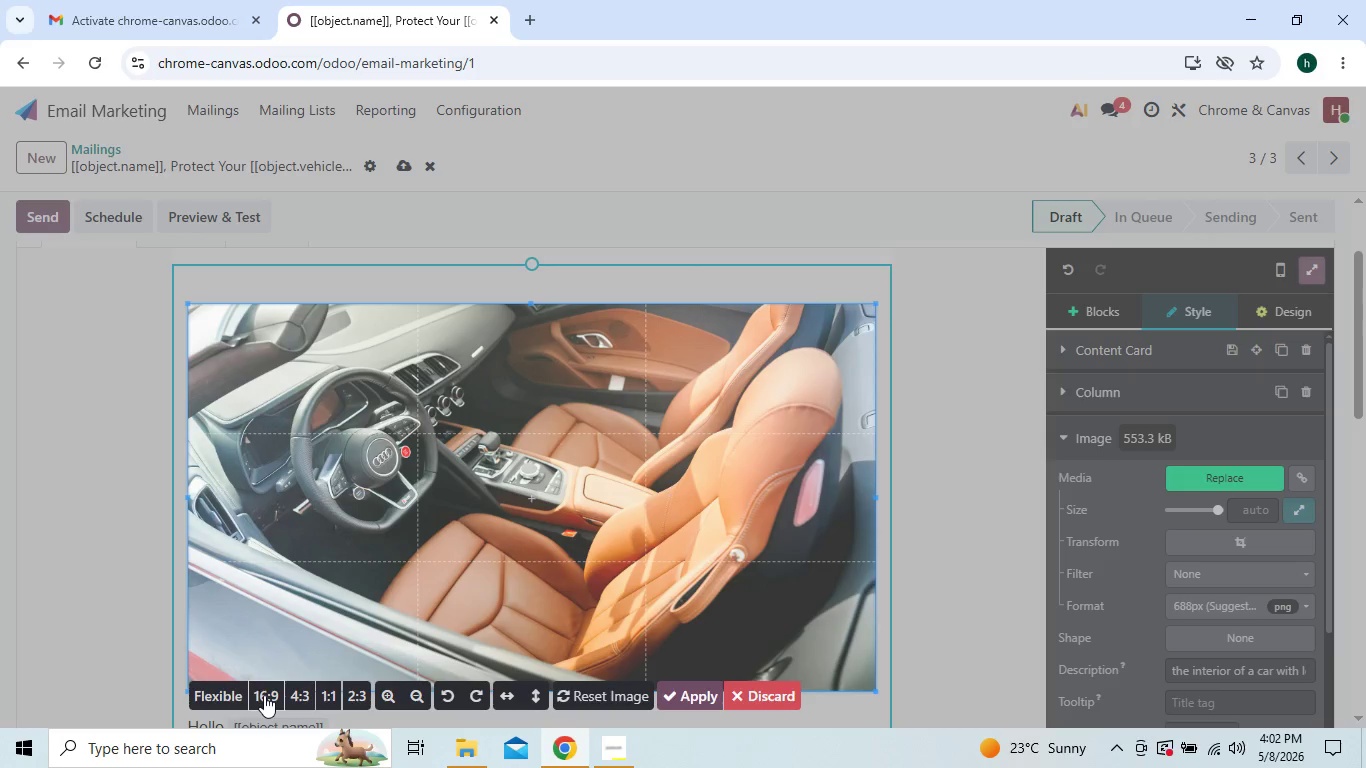 
triple_click([264, 695])
 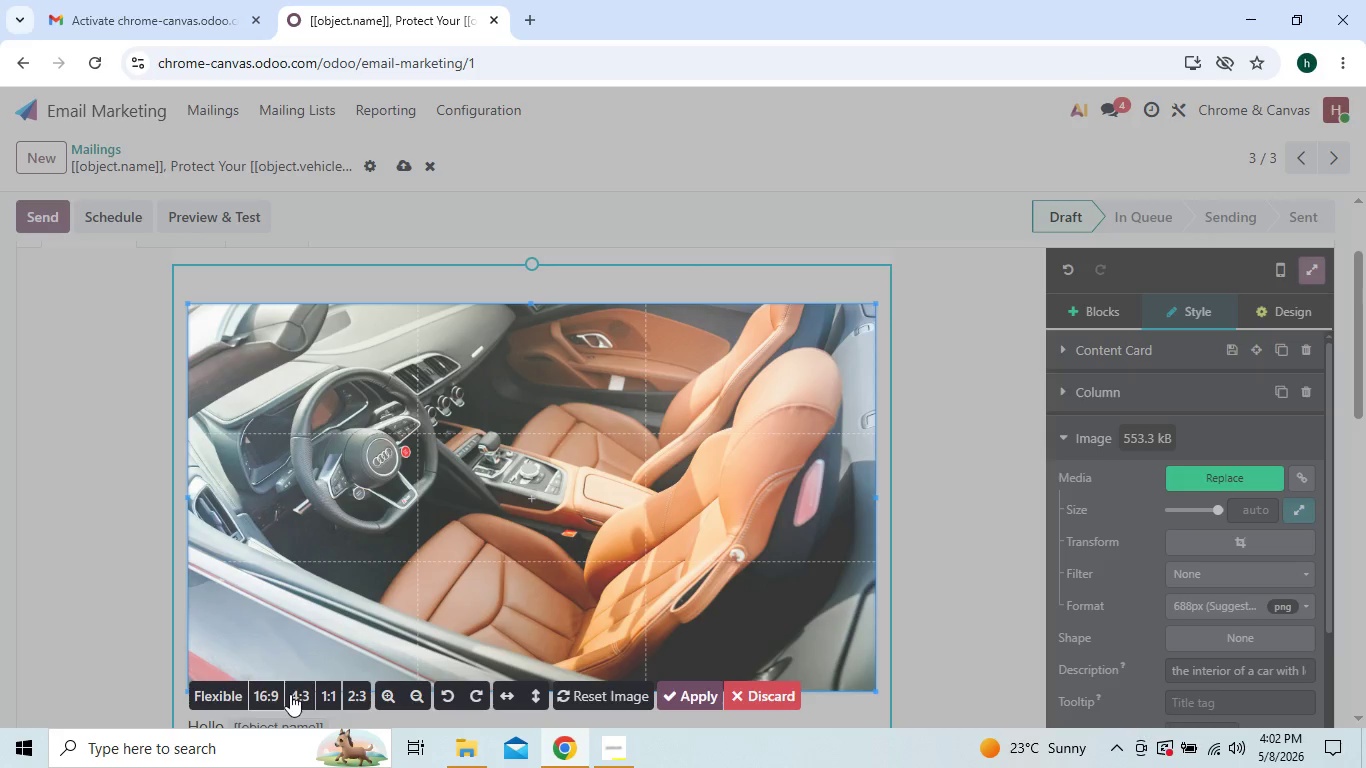 
left_click([290, 694])
 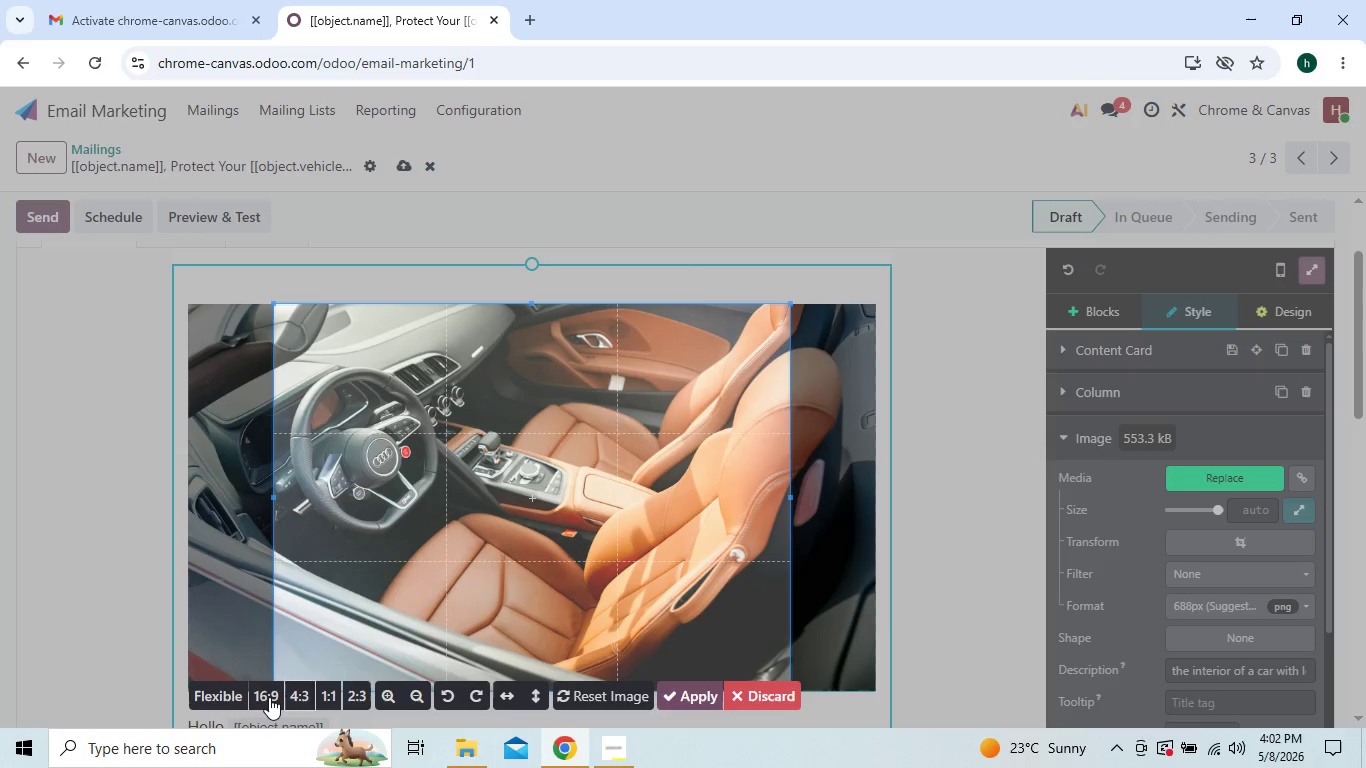 
left_click([267, 697])
 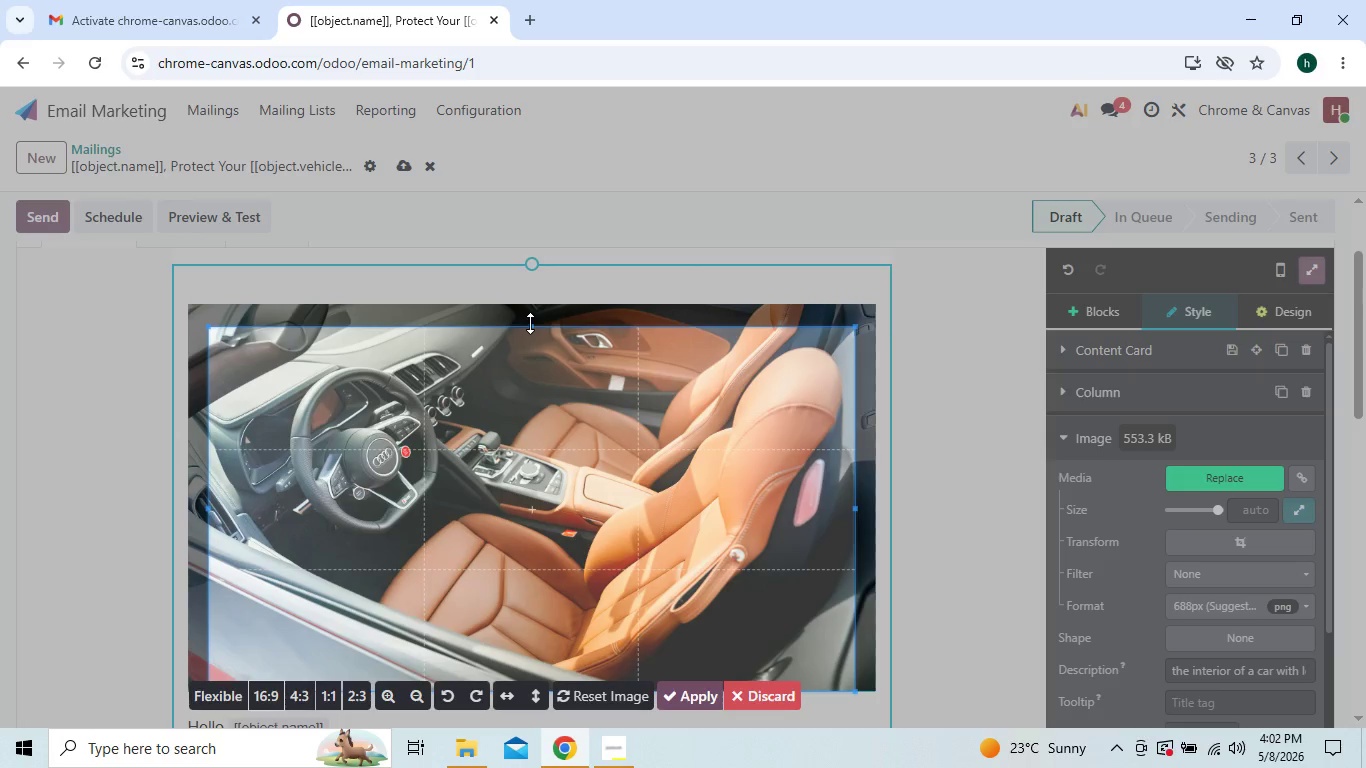 
wait(9.55)
 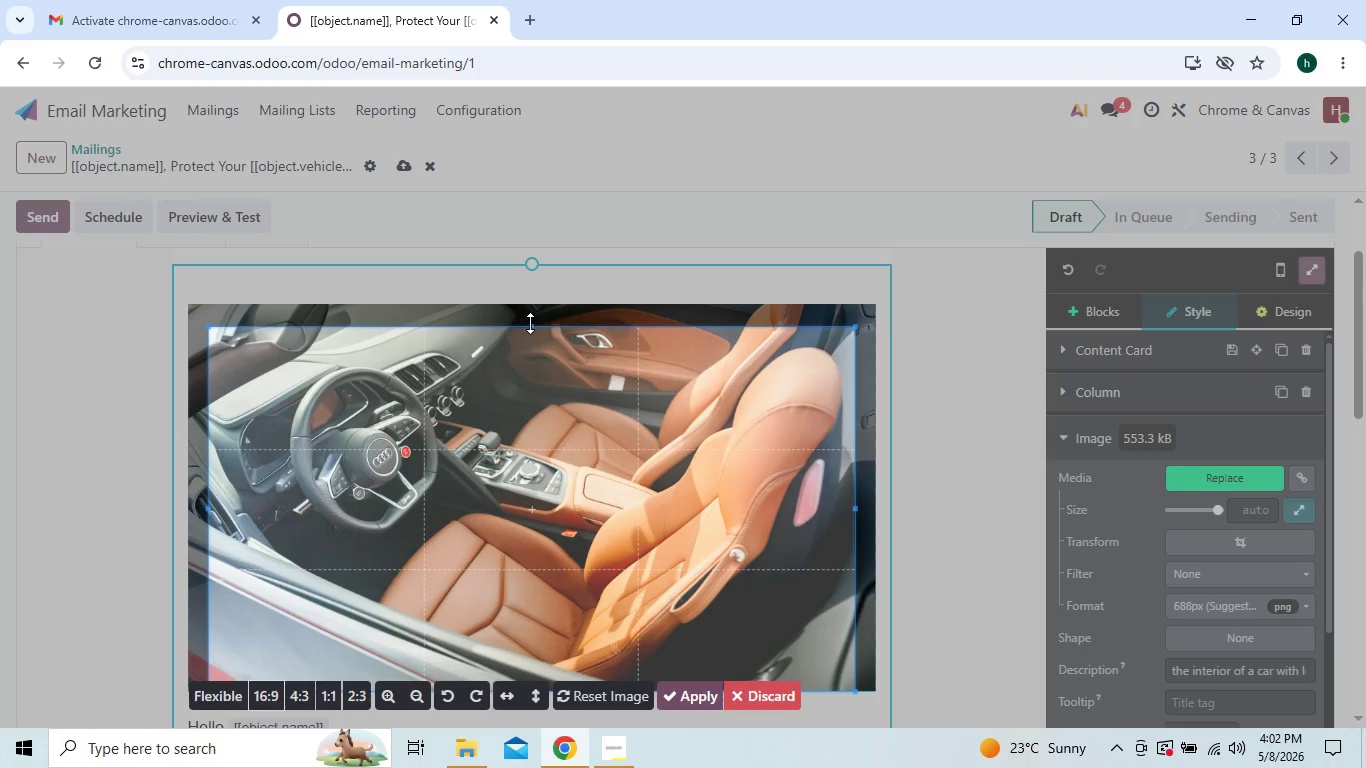 
left_click([221, 706])
 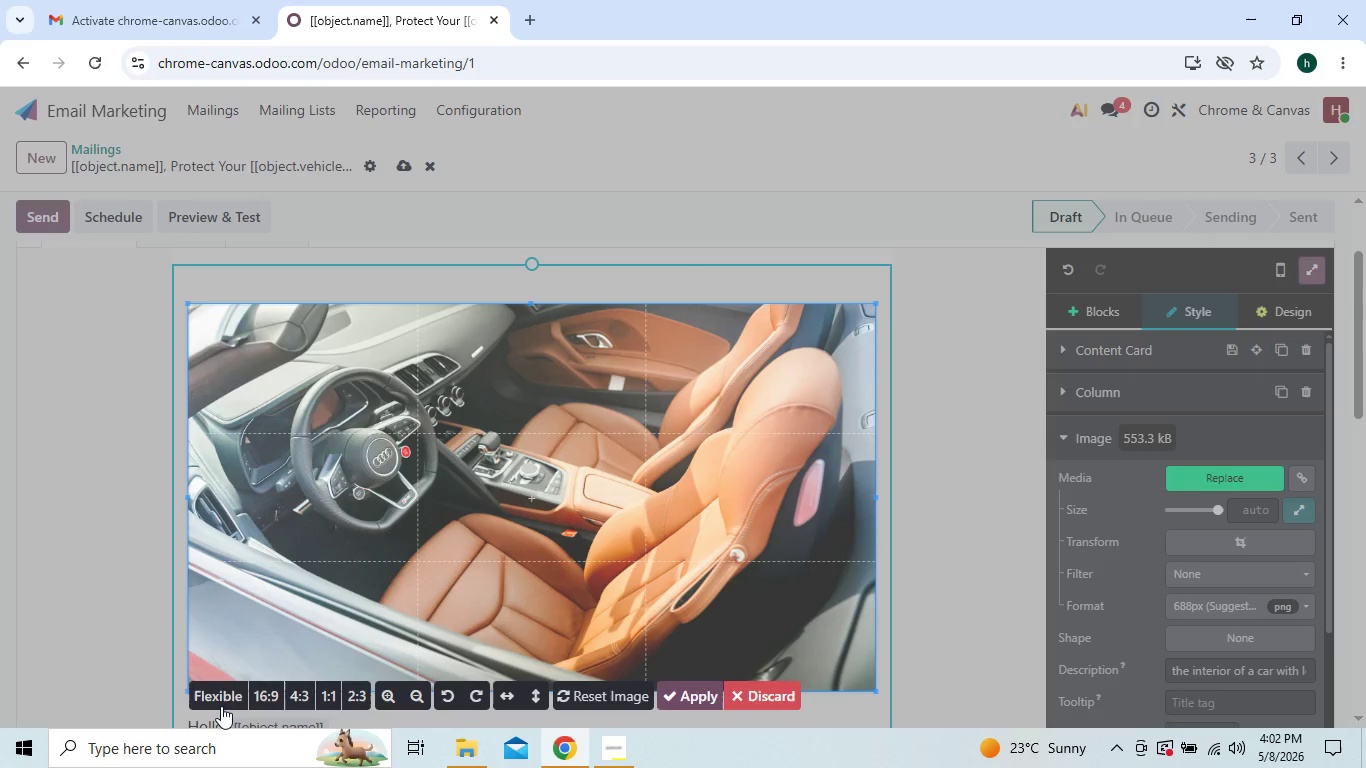 
double_click([221, 706])
 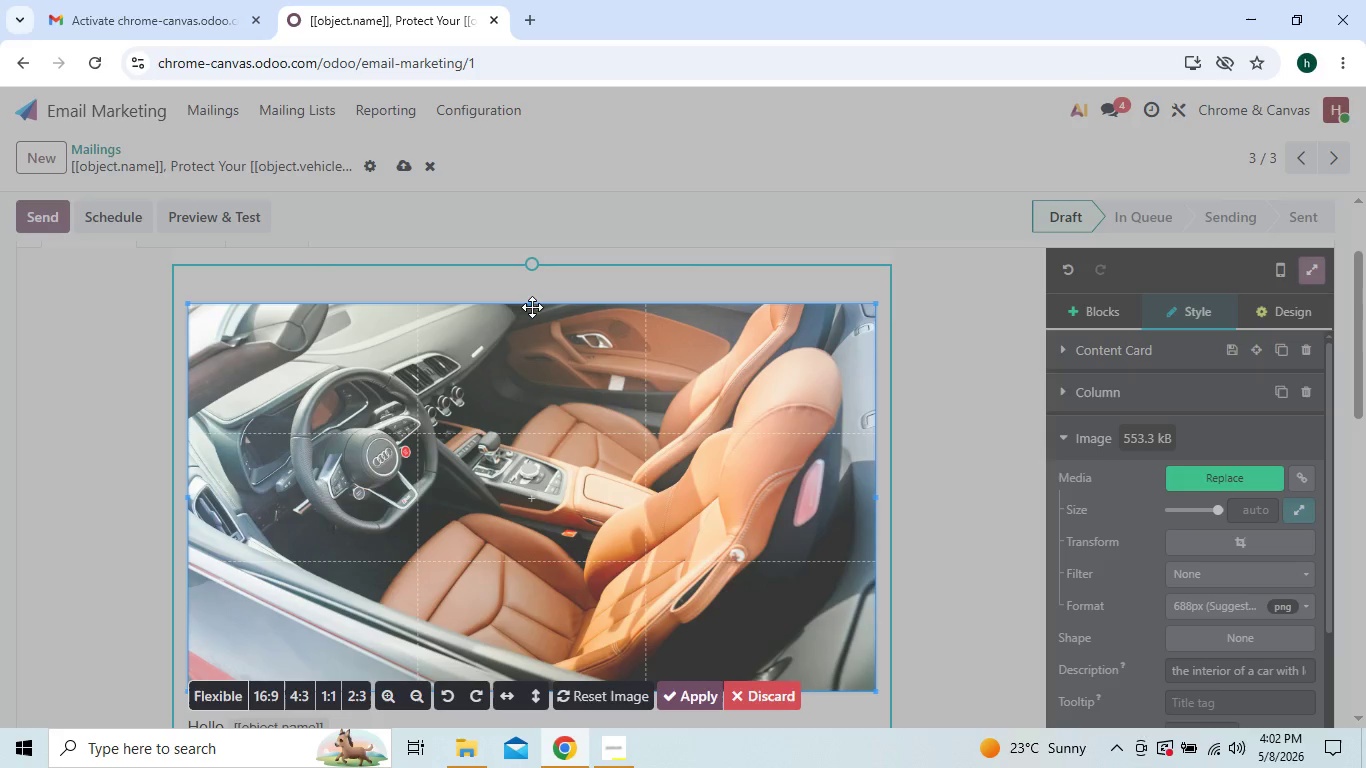 
left_click_drag(start_coordinate=[532, 305], to_coordinate=[533, 325])
 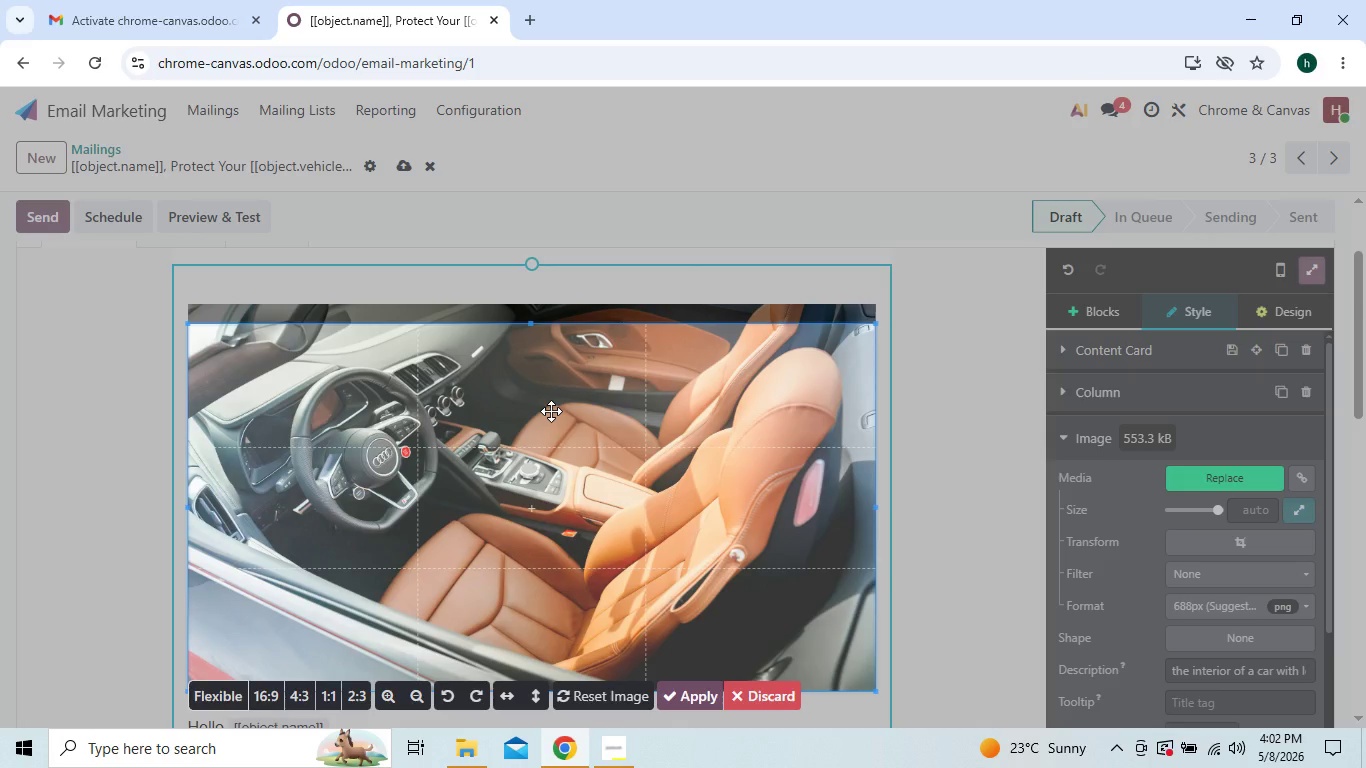 
left_click_drag(start_coordinate=[551, 411], to_coordinate=[551, 401])
 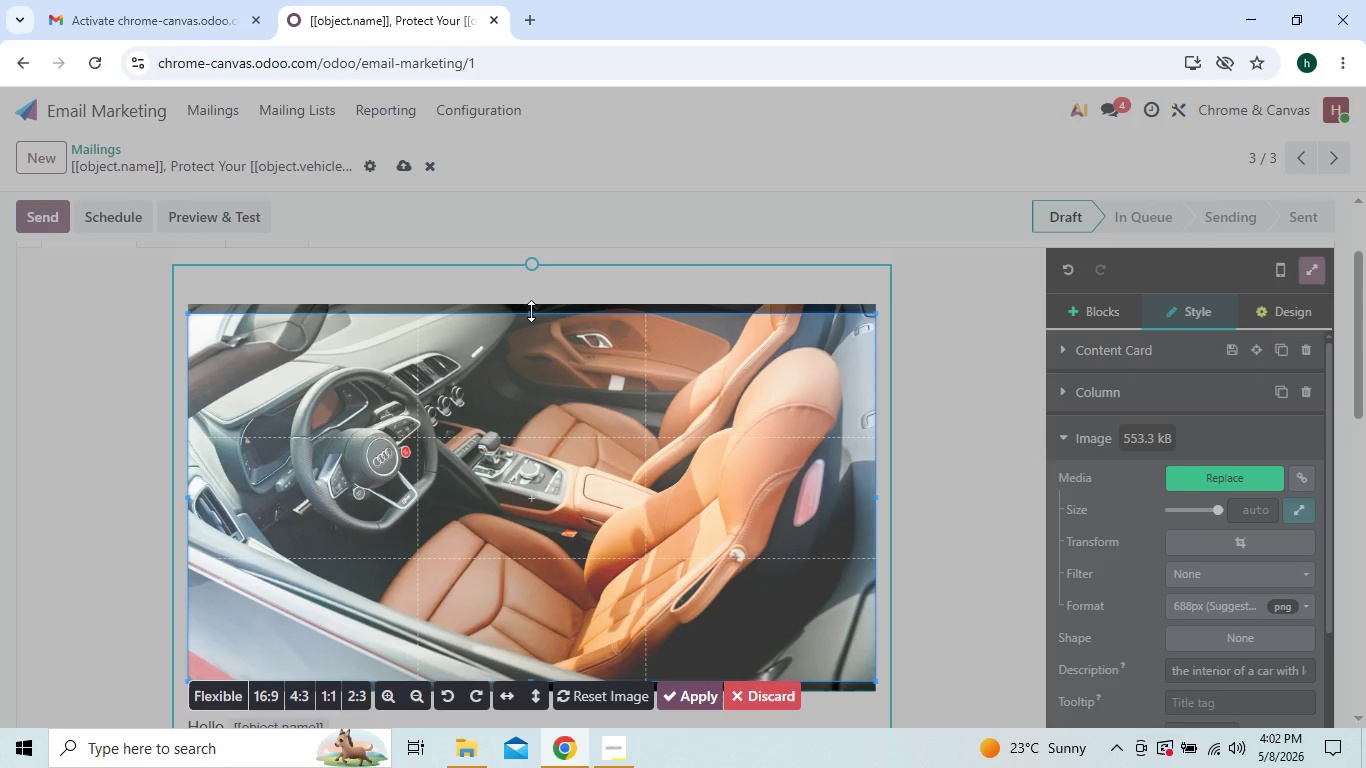 
left_click_drag(start_coordinate=[531, 311], to_coordinate=[531, 324])
 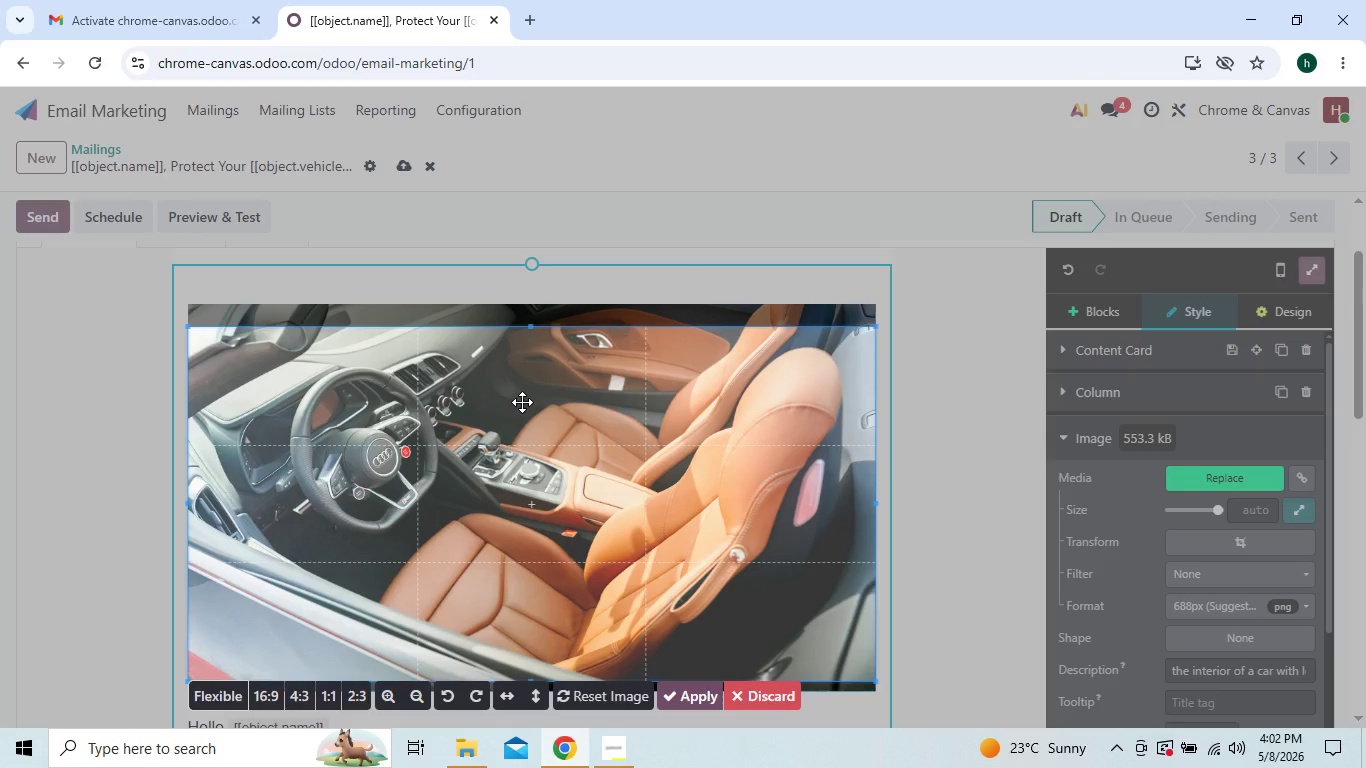 
left_click_drag(start_coordinate=[522, 402], to_coordinate=[522, 387])
 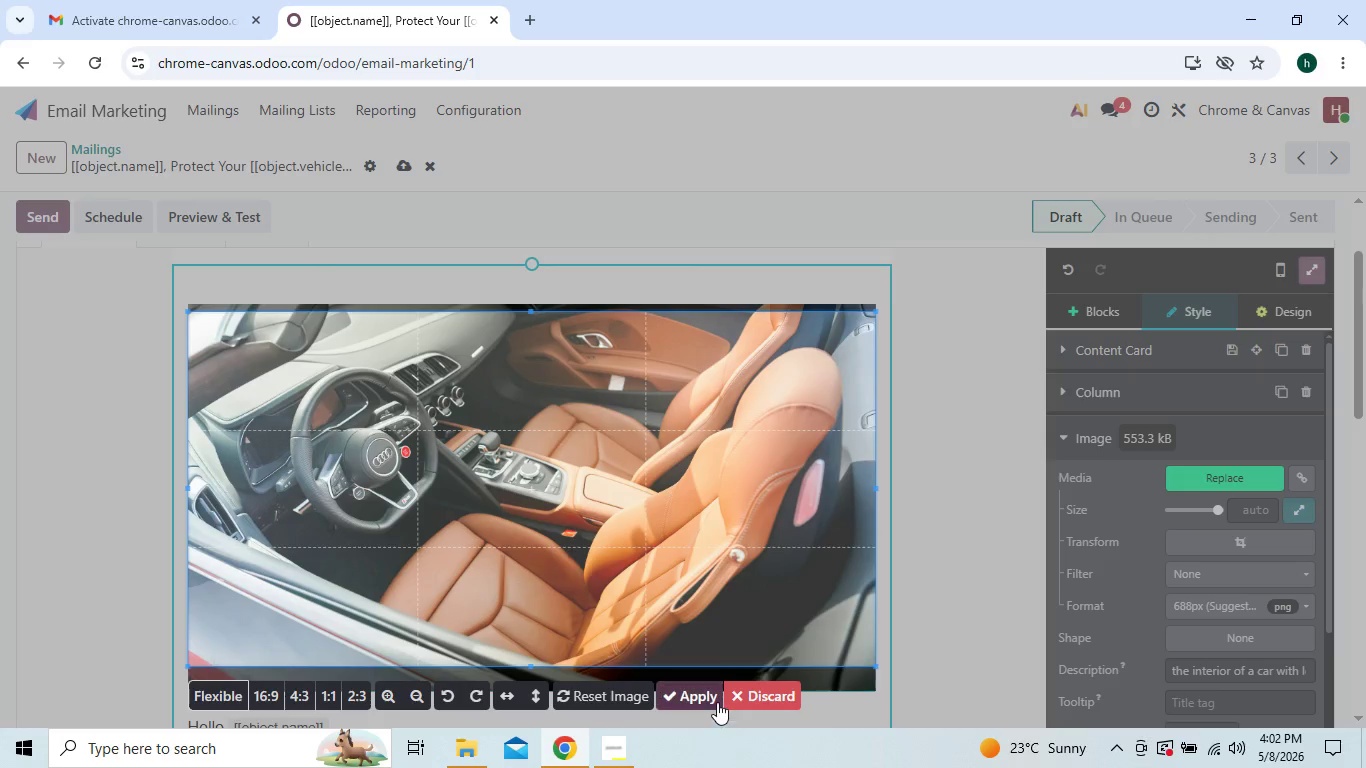 
left_click([707, 701])
 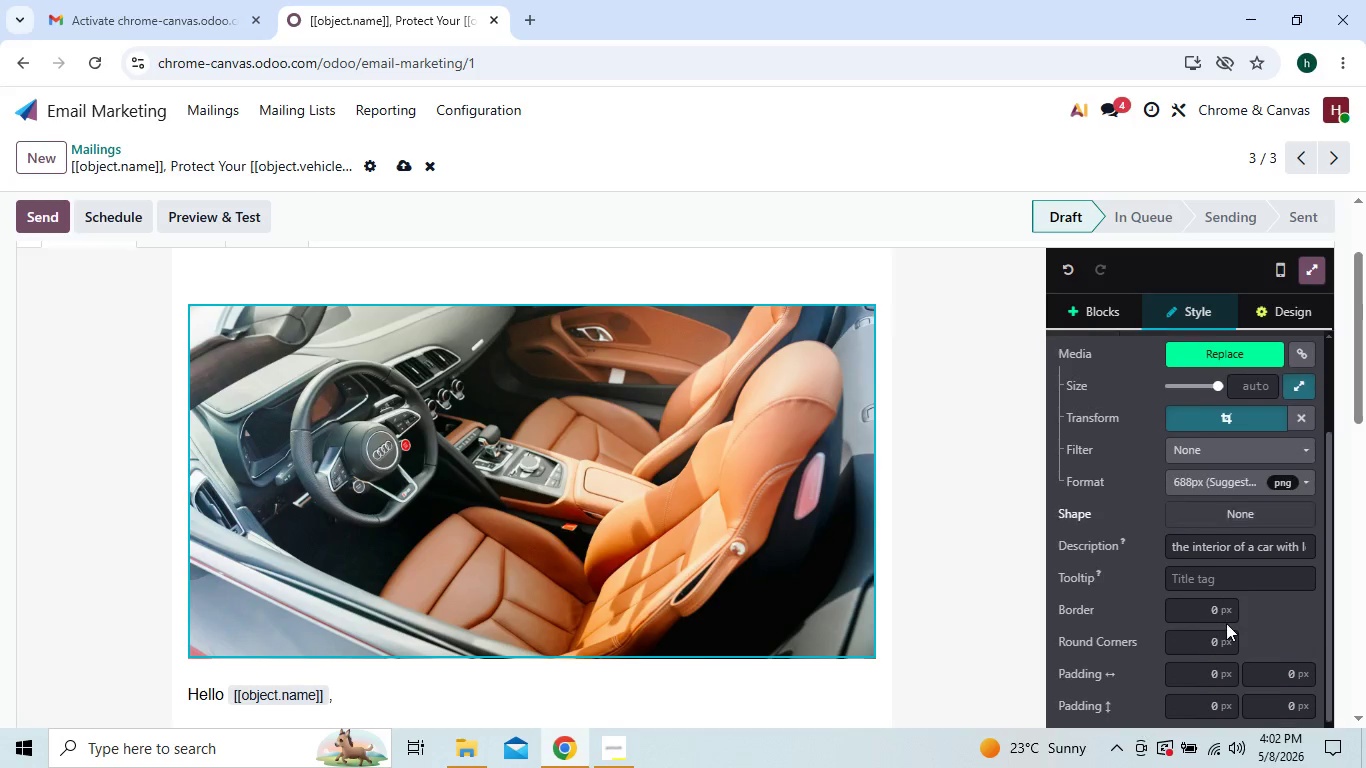 
wait(6.52)
 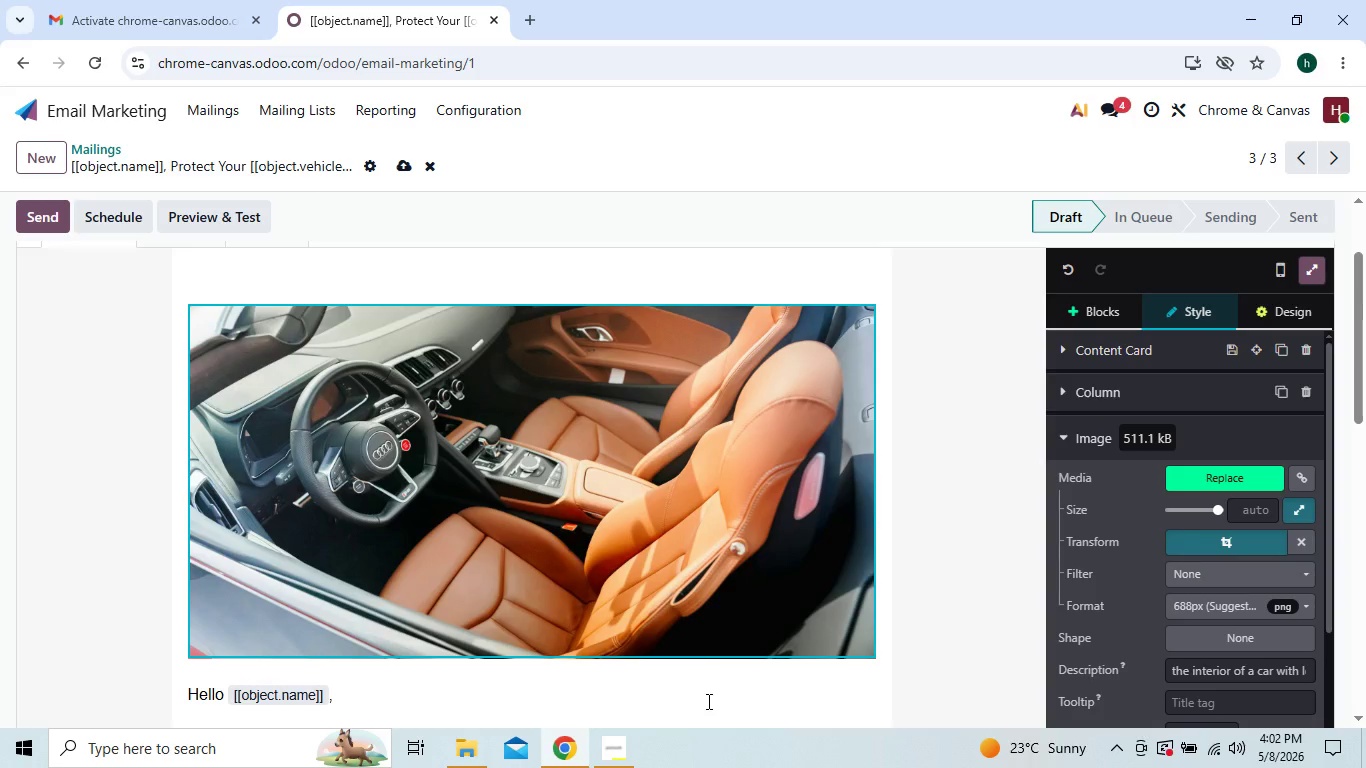 
left_click([1209, 642])
 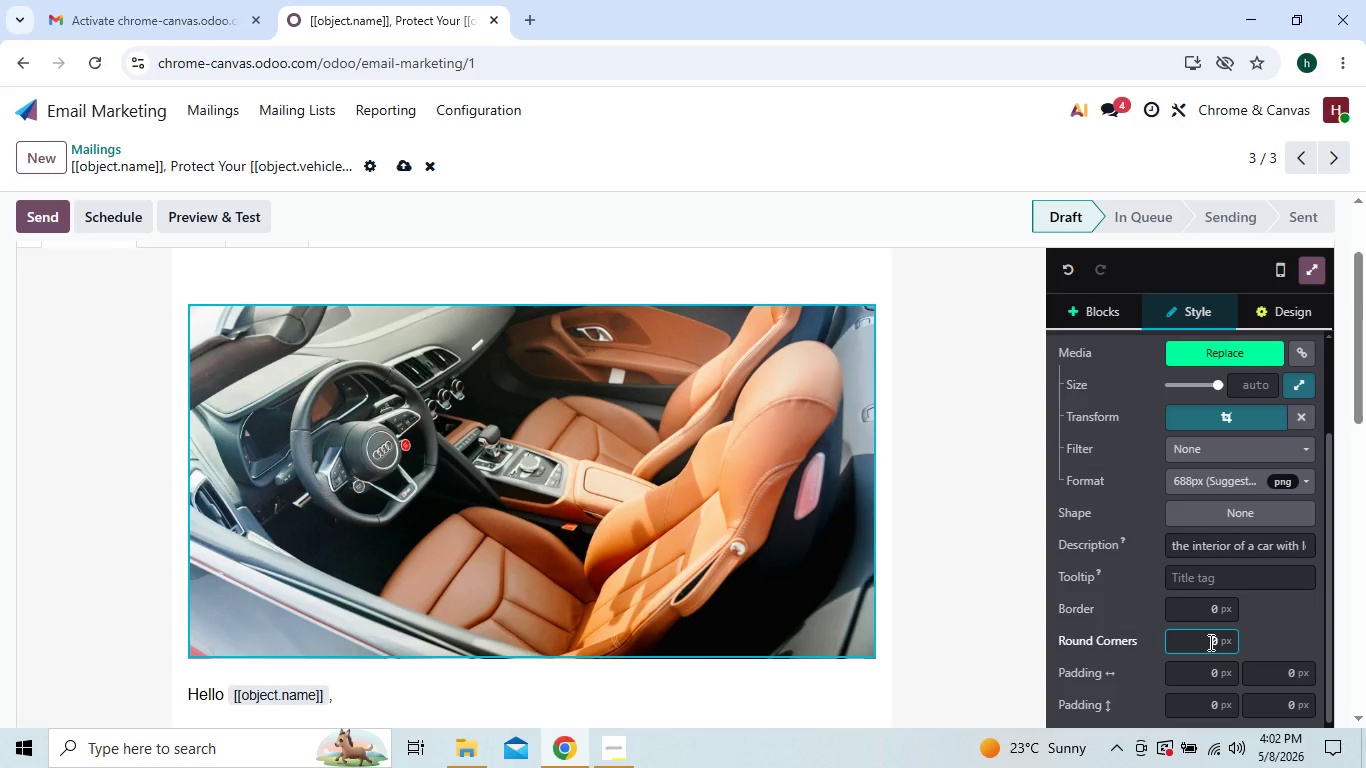 
key(3)
 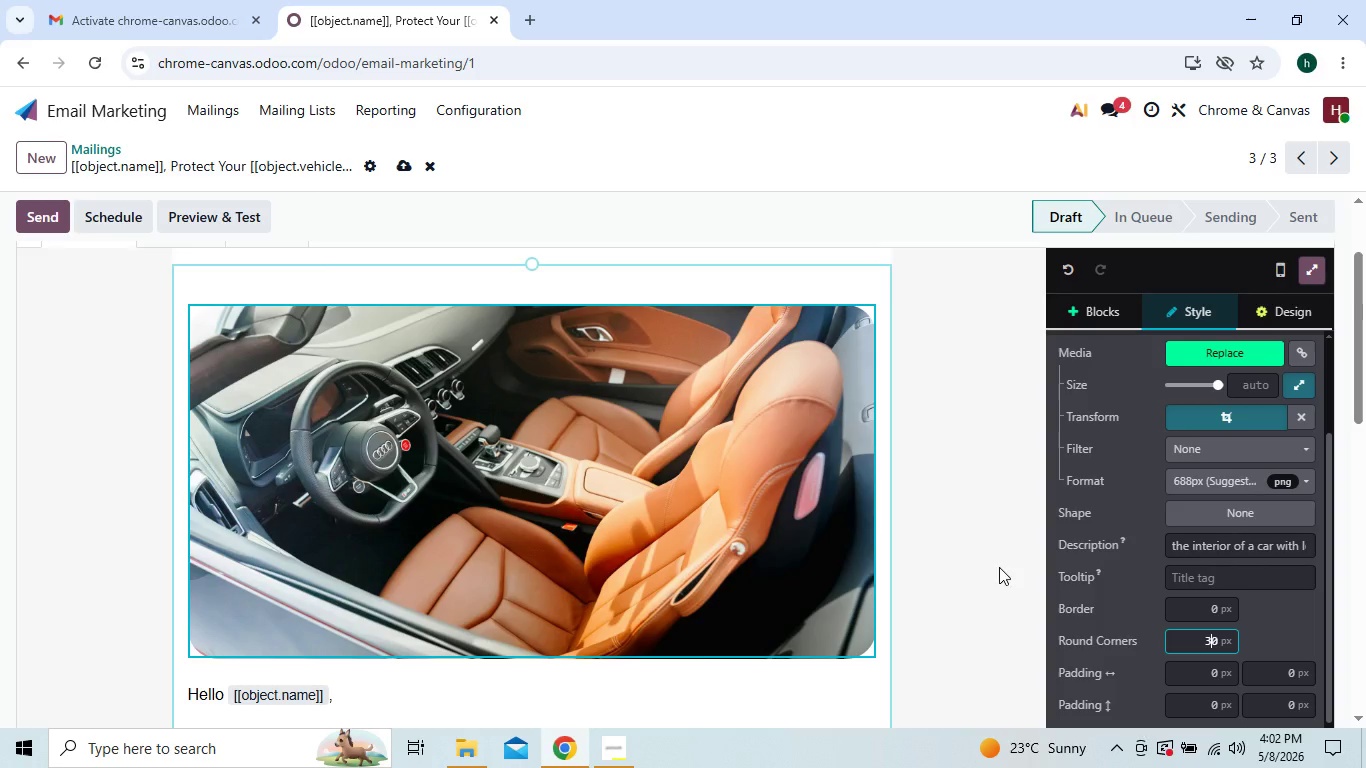 
left_click([984, 556])
 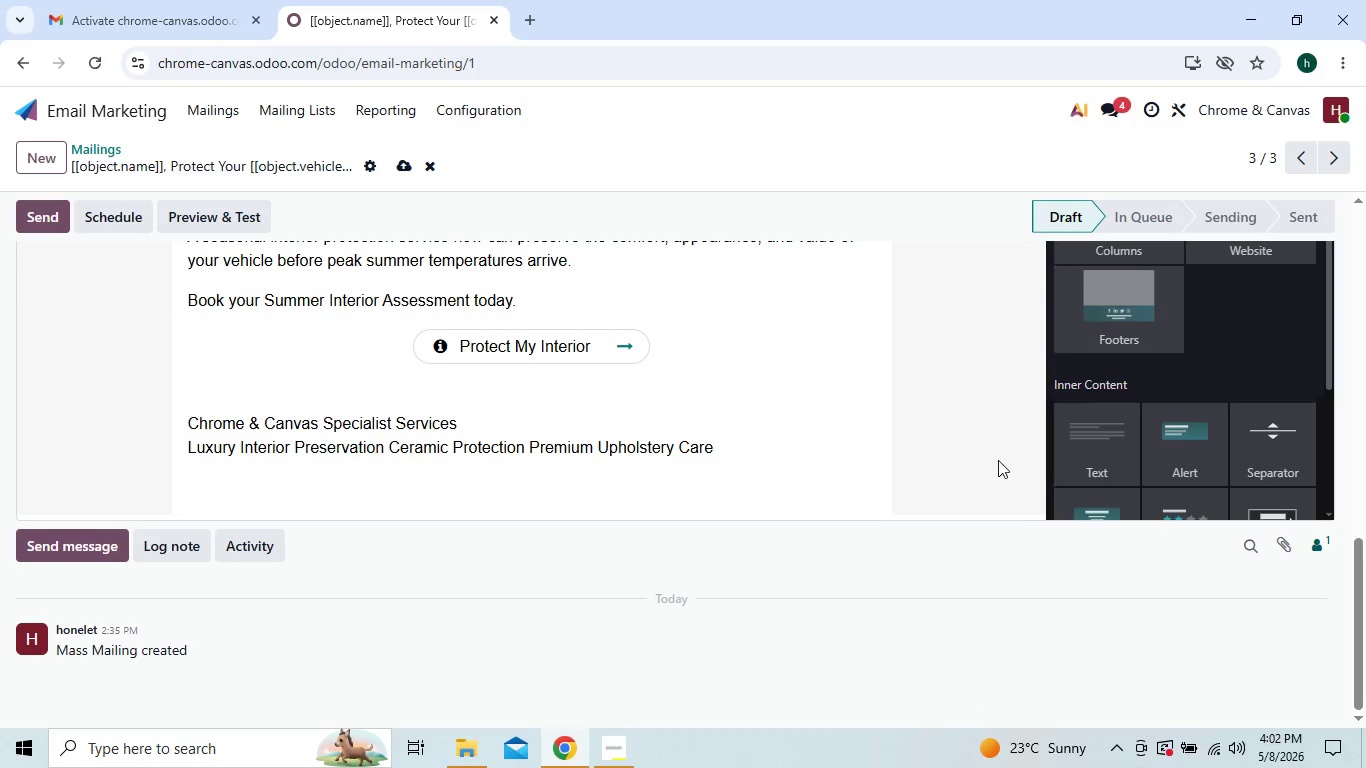 
wait(9.28)
 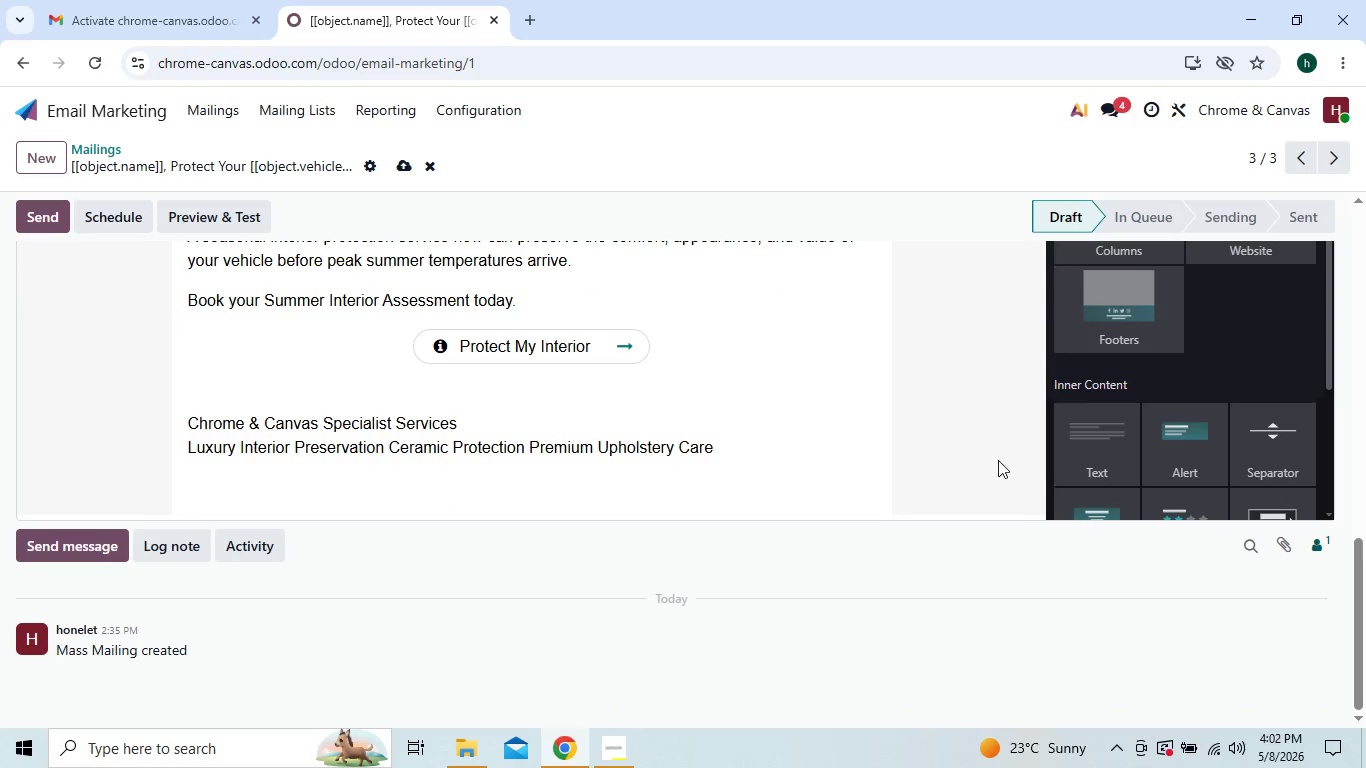 
left_click([1177, 482])
 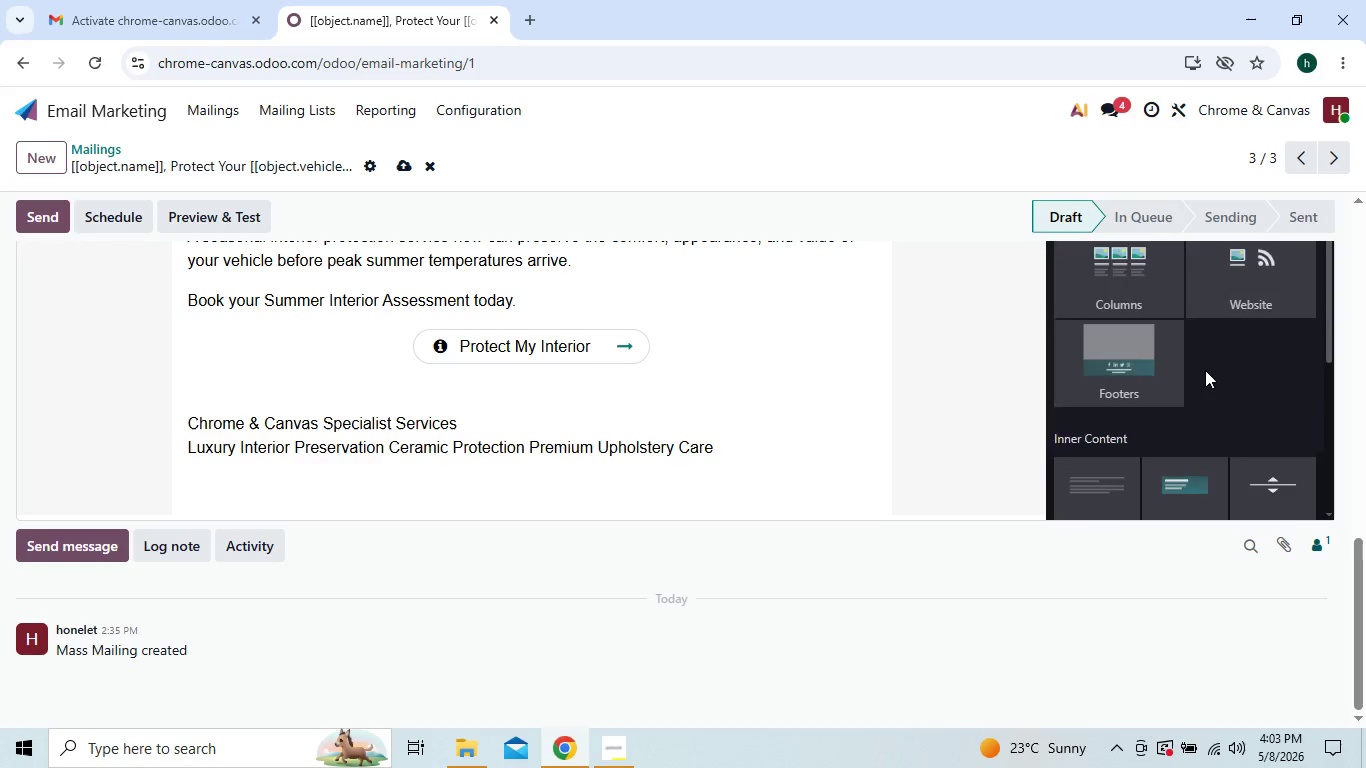 
left_click([1133, 421])
 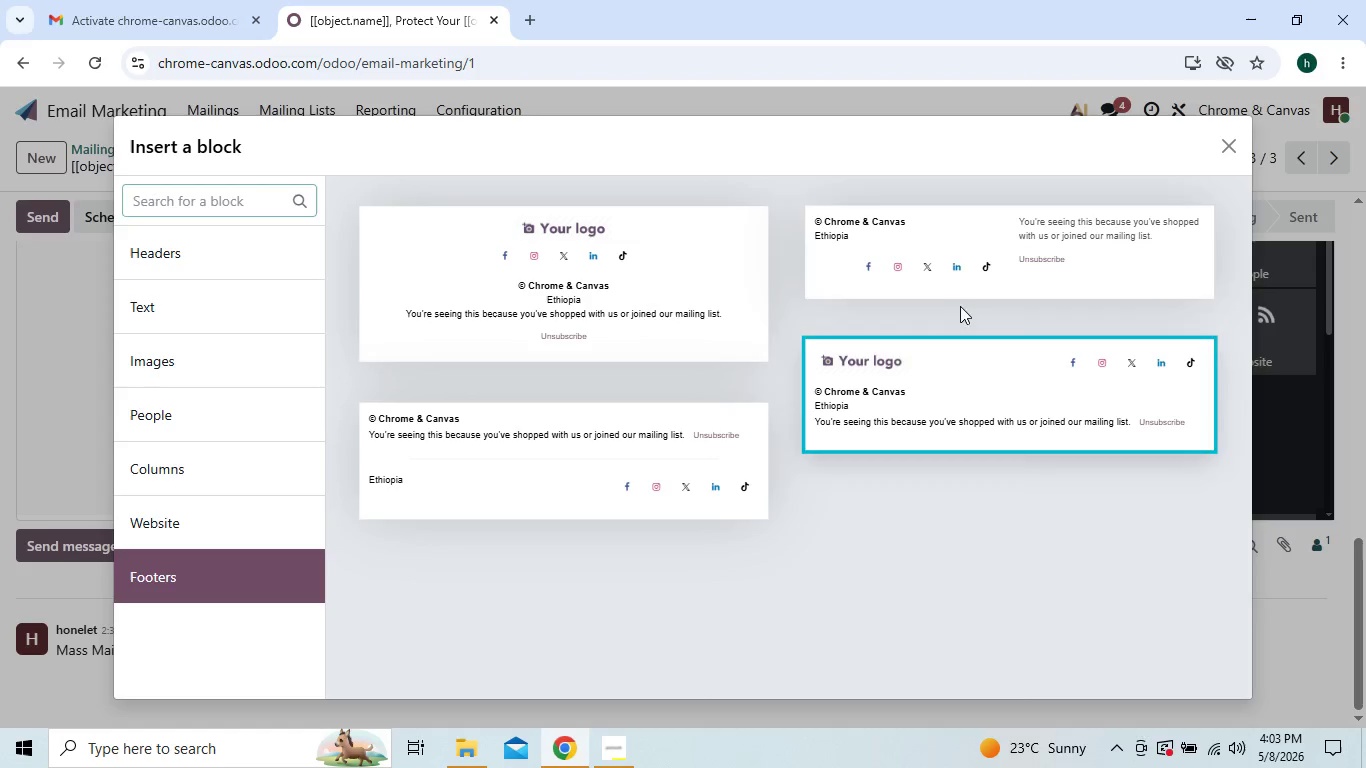 
left_click([966, 273])
 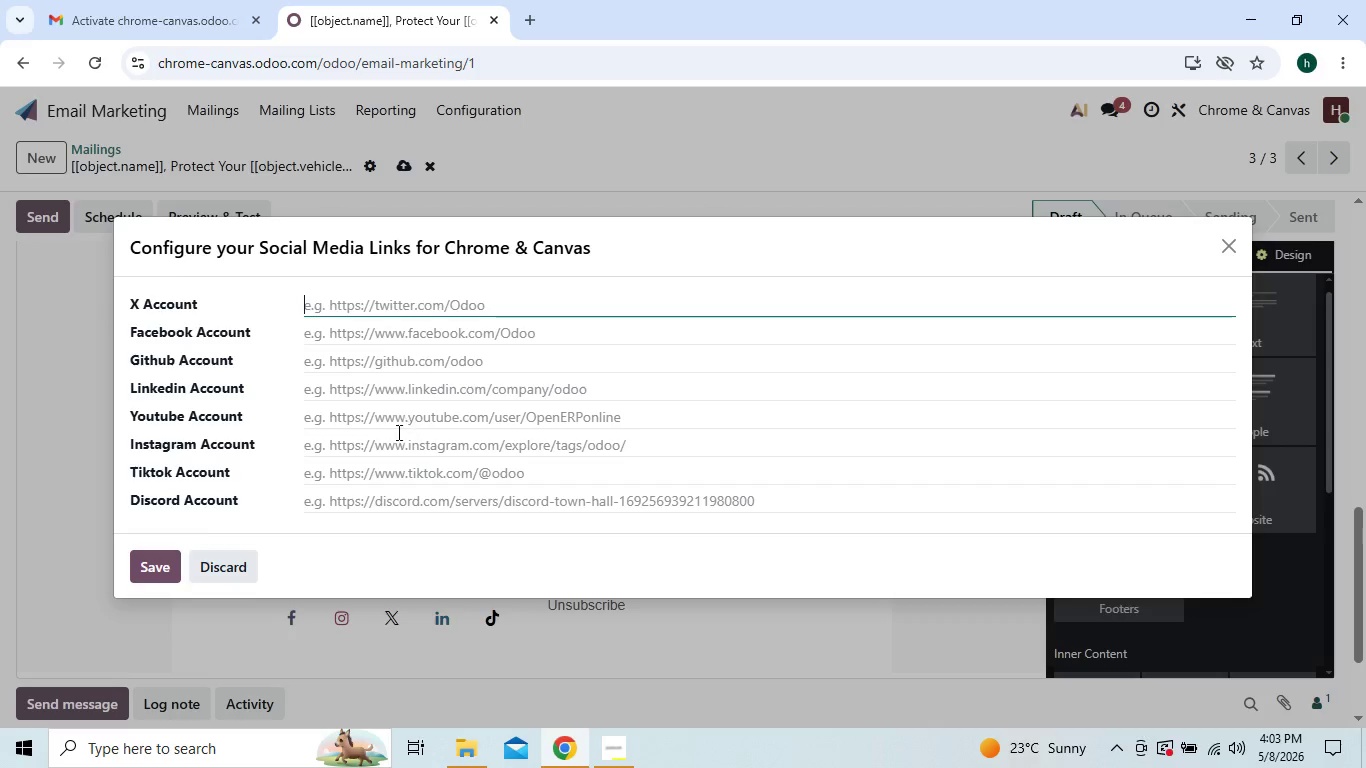 
left_click([149, 564])
 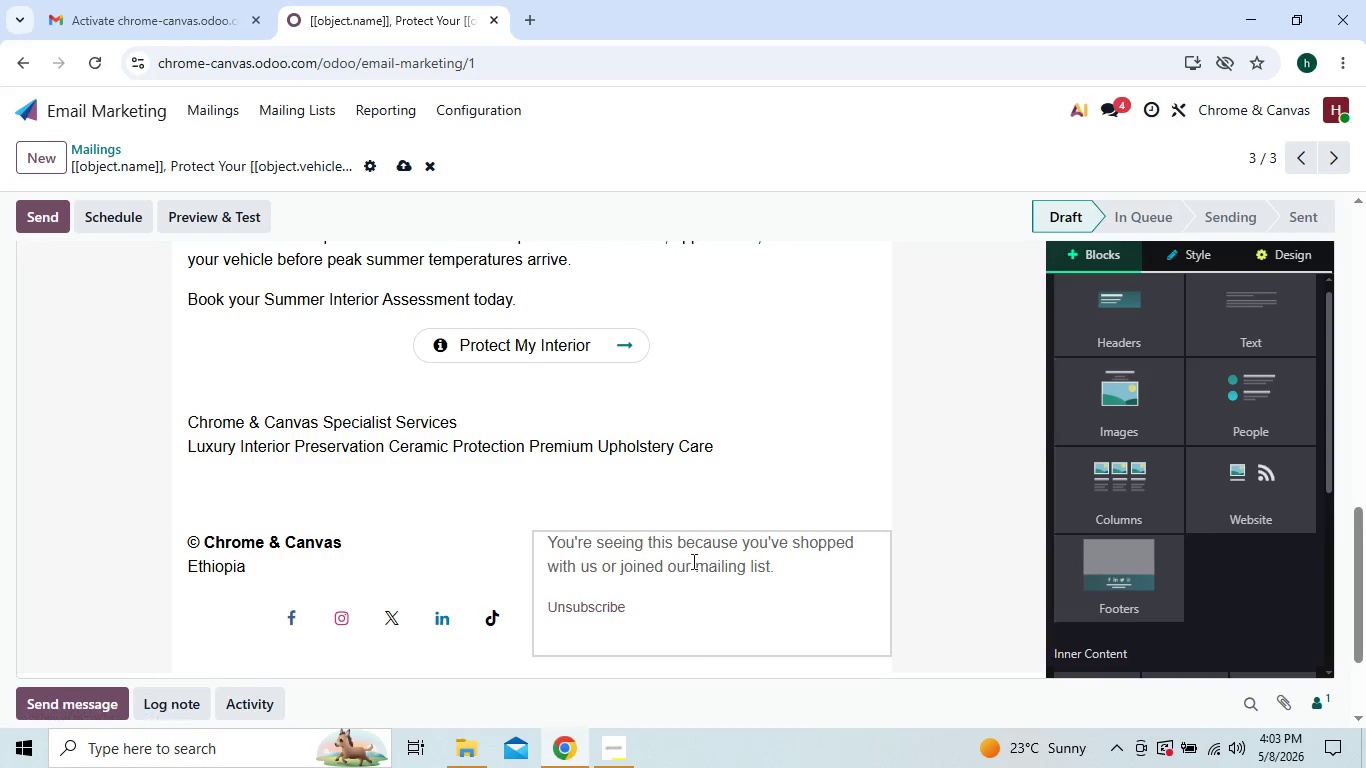 
left_click([780, 567])
 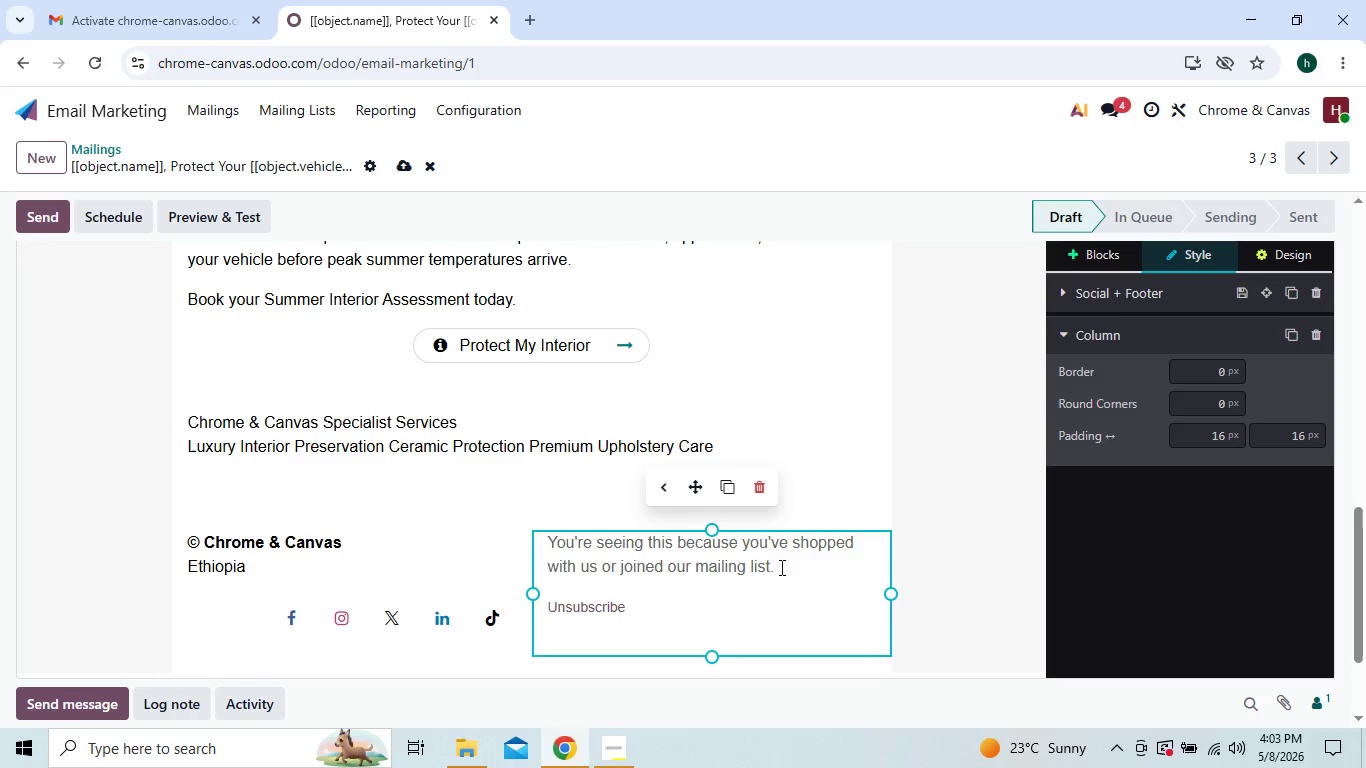 
key(Backspace)
 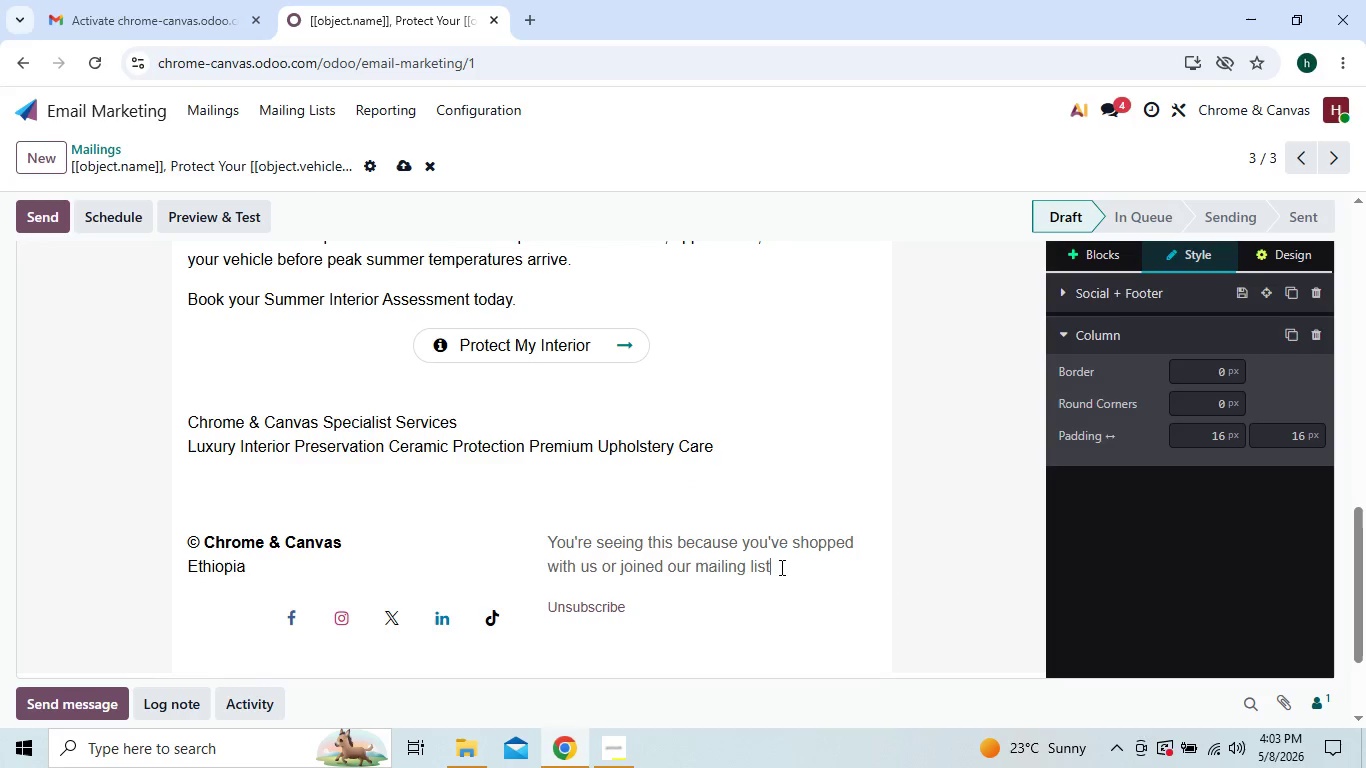 
key(Backspace)
 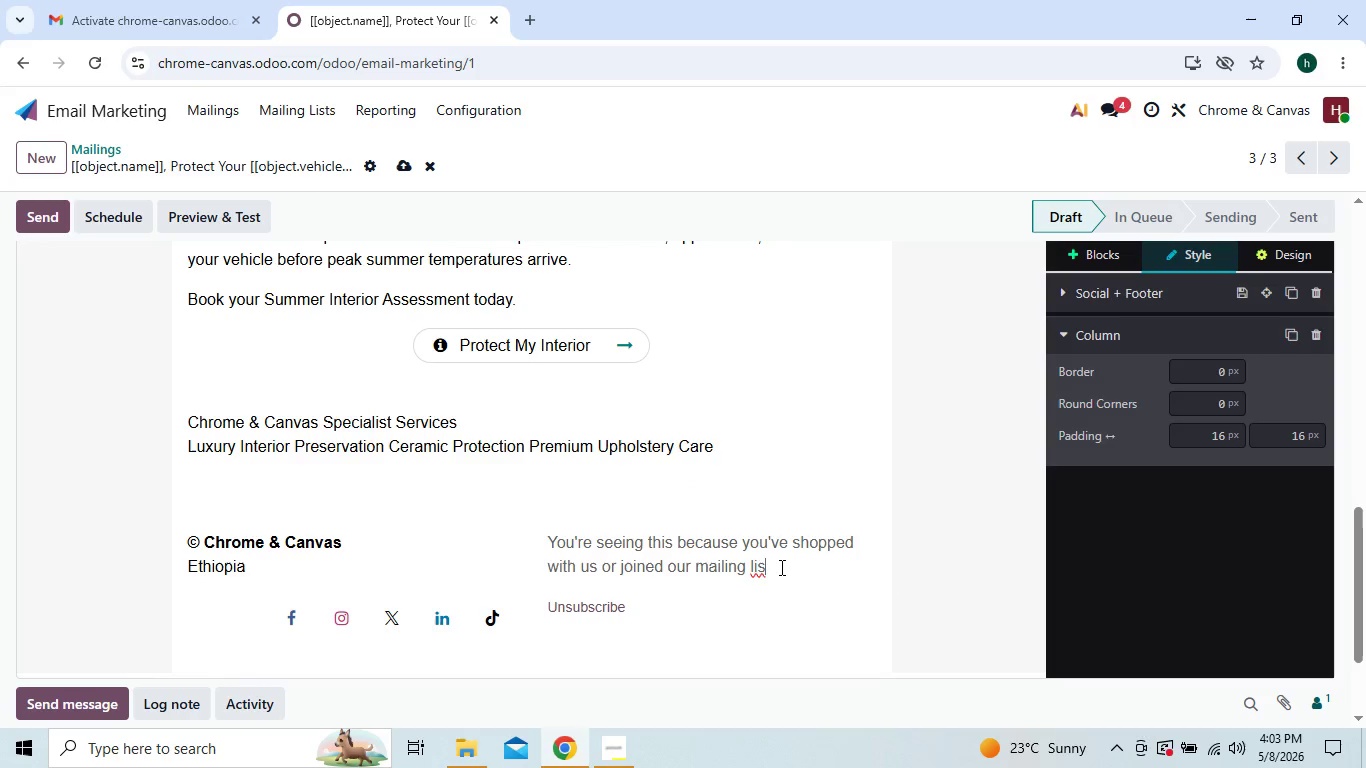 
key(Backspace)
 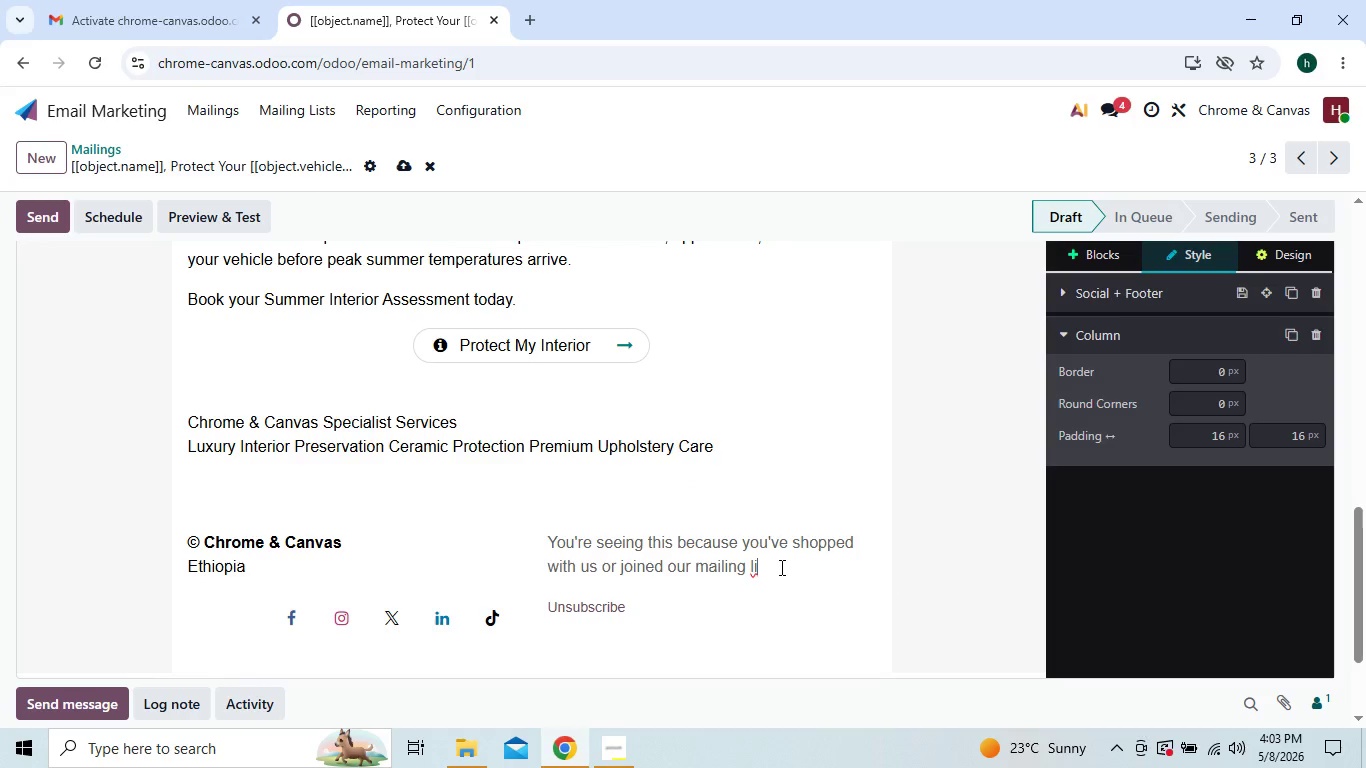 
key(Backspace)
 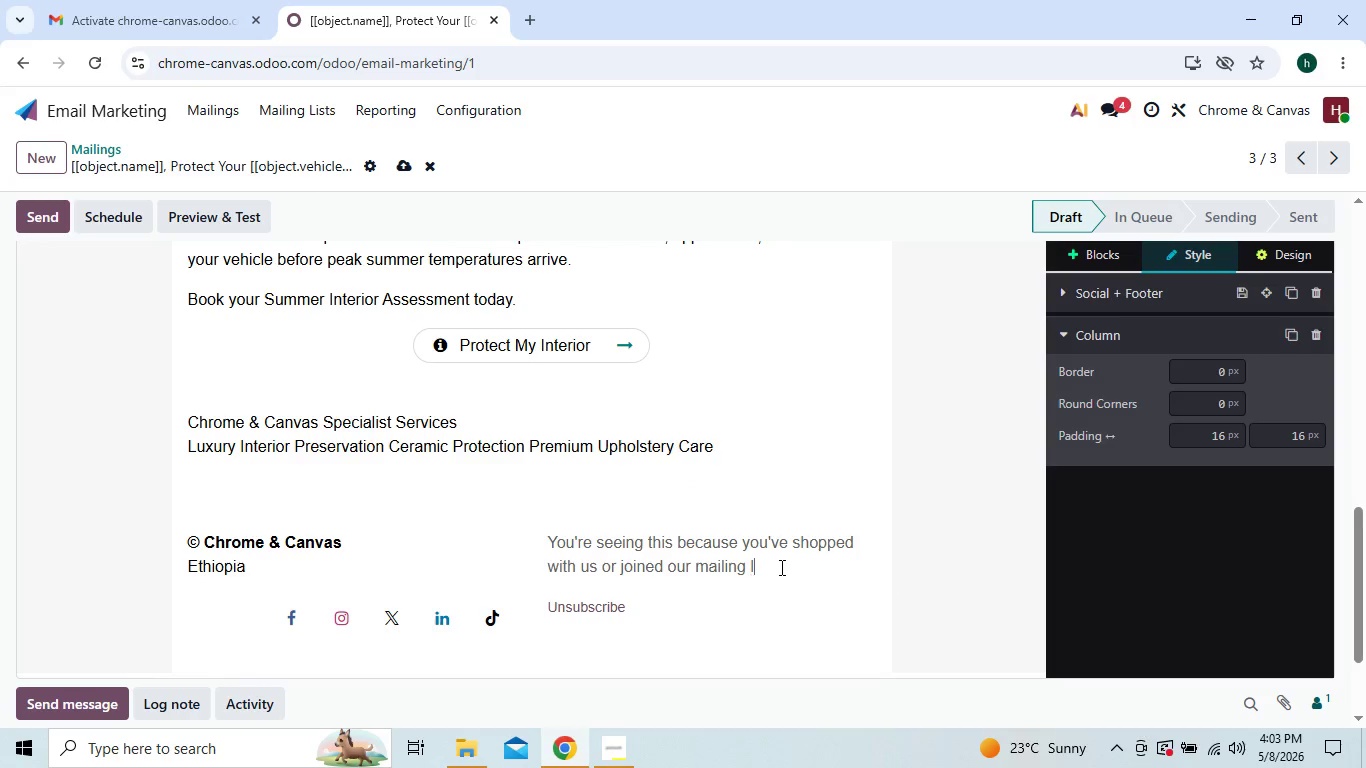 
key(Backspace)
 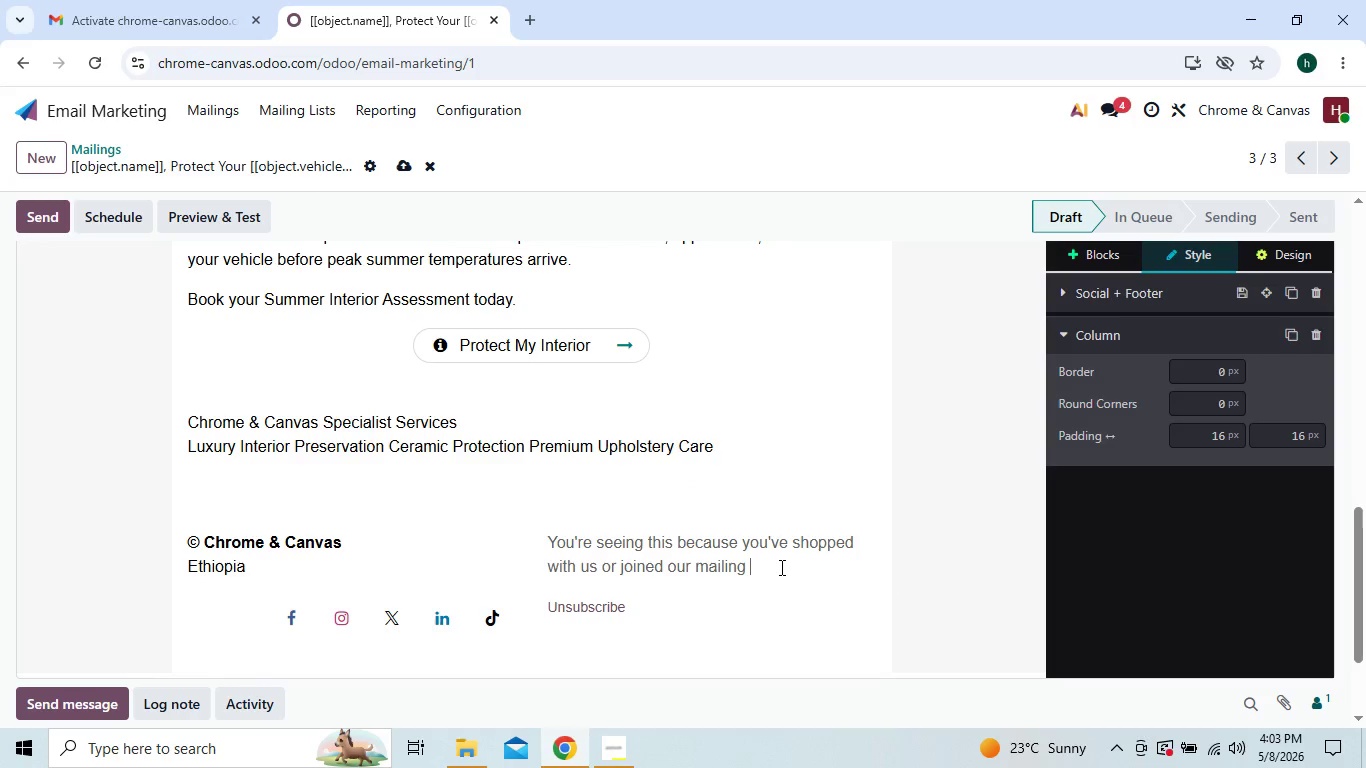 
key(Backspace)
 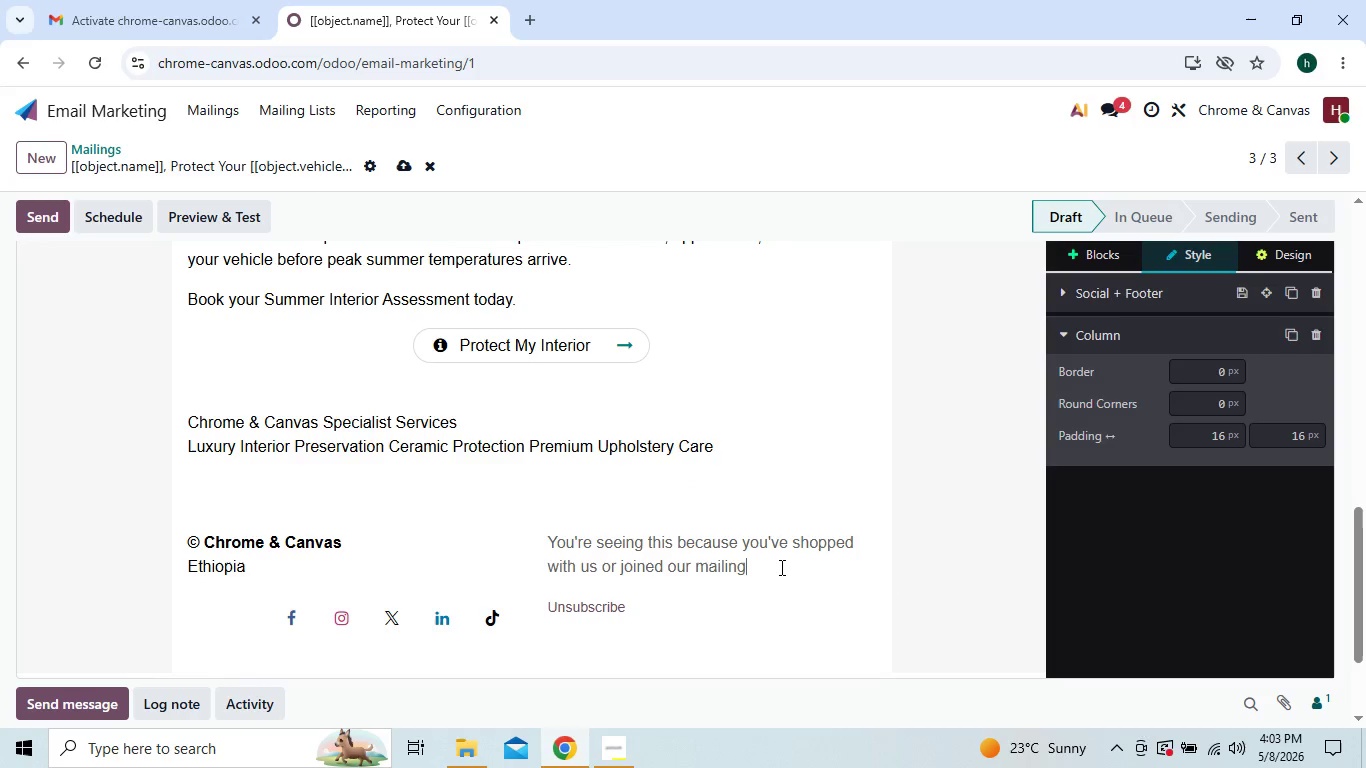 
key(Backspace)
 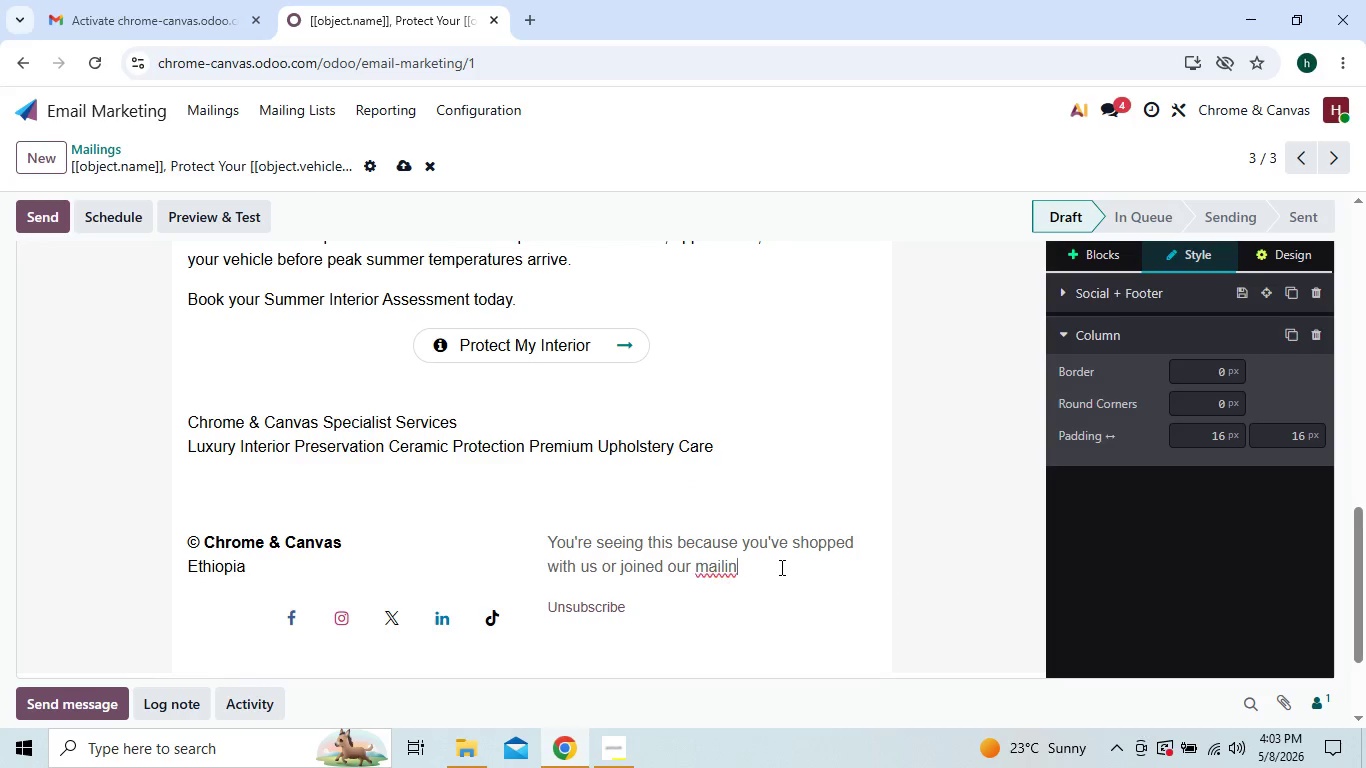 
key(Backspace)
 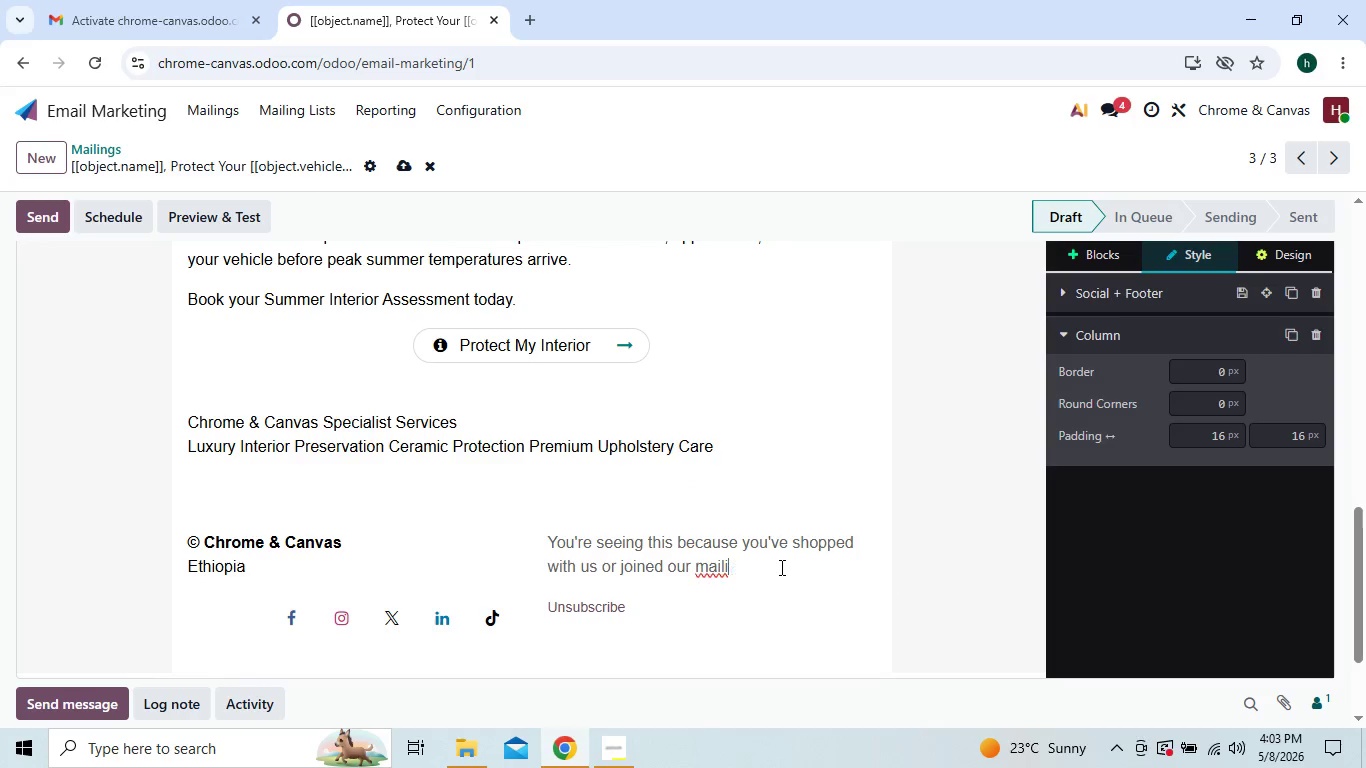 
key(Backspace)
 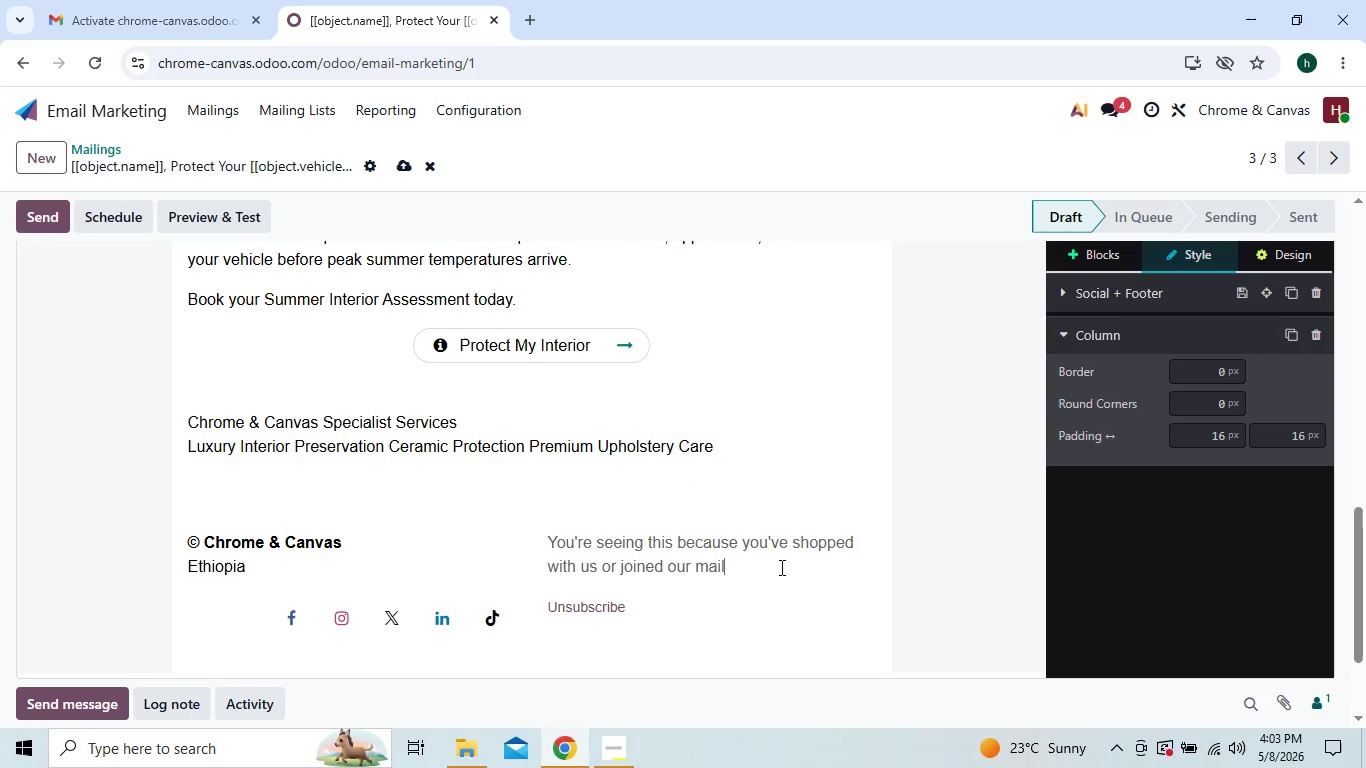 
hold_key(key=Backspace, duration=0.98)
 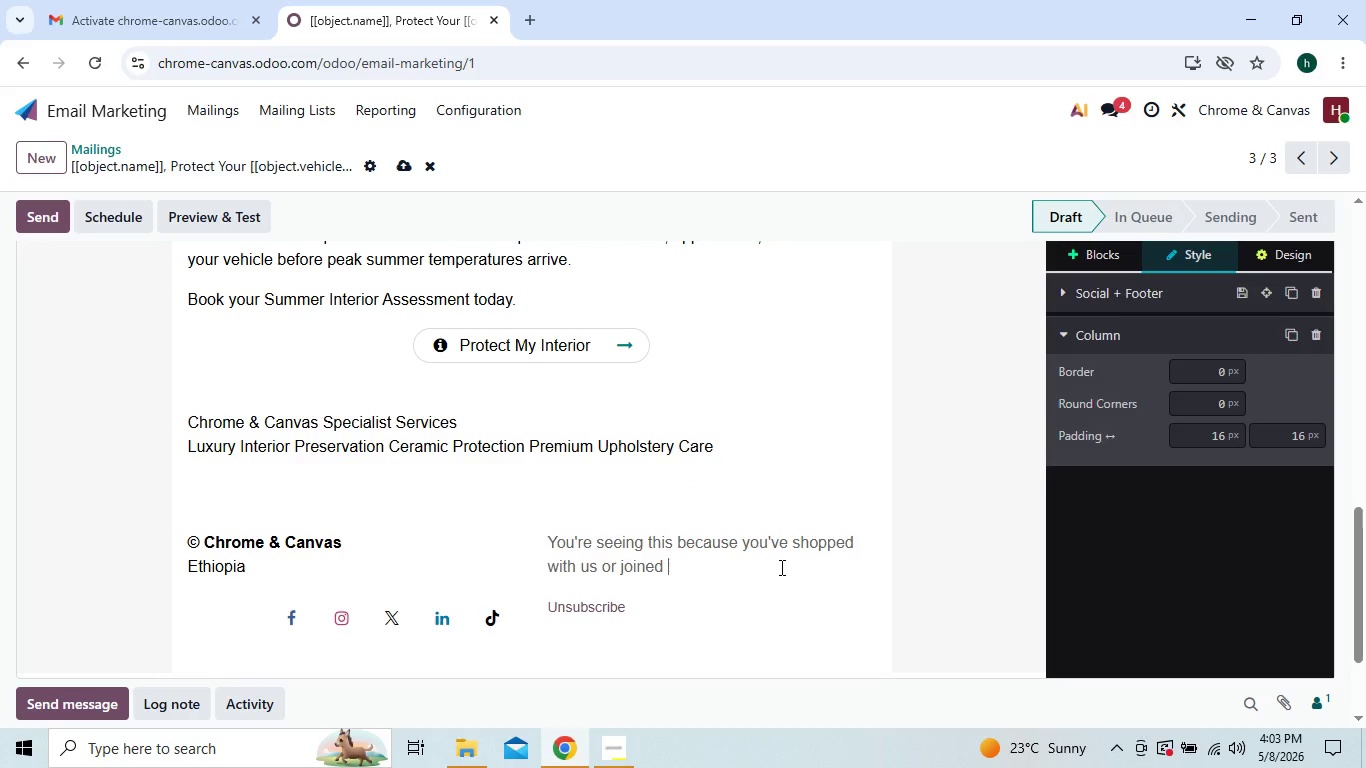 
key(Backspace)
 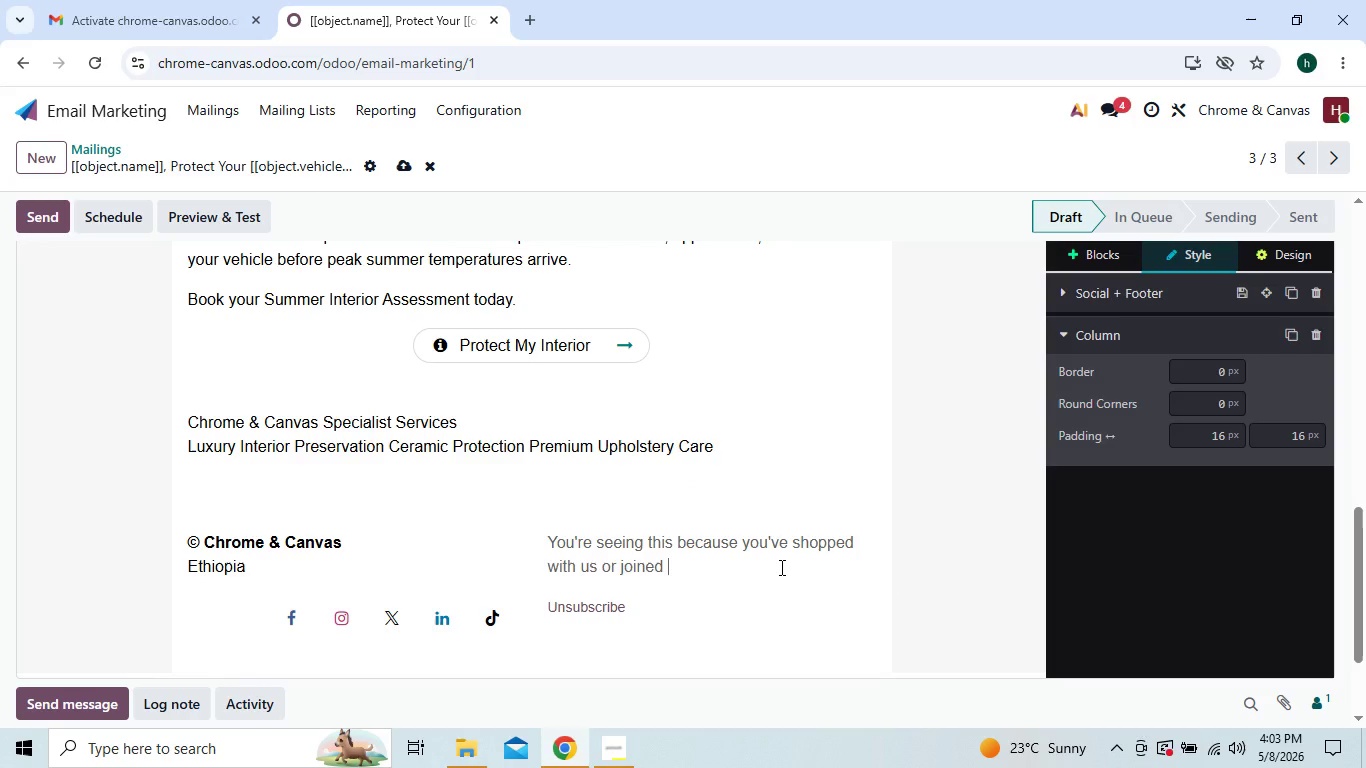 
key(Backspace)
 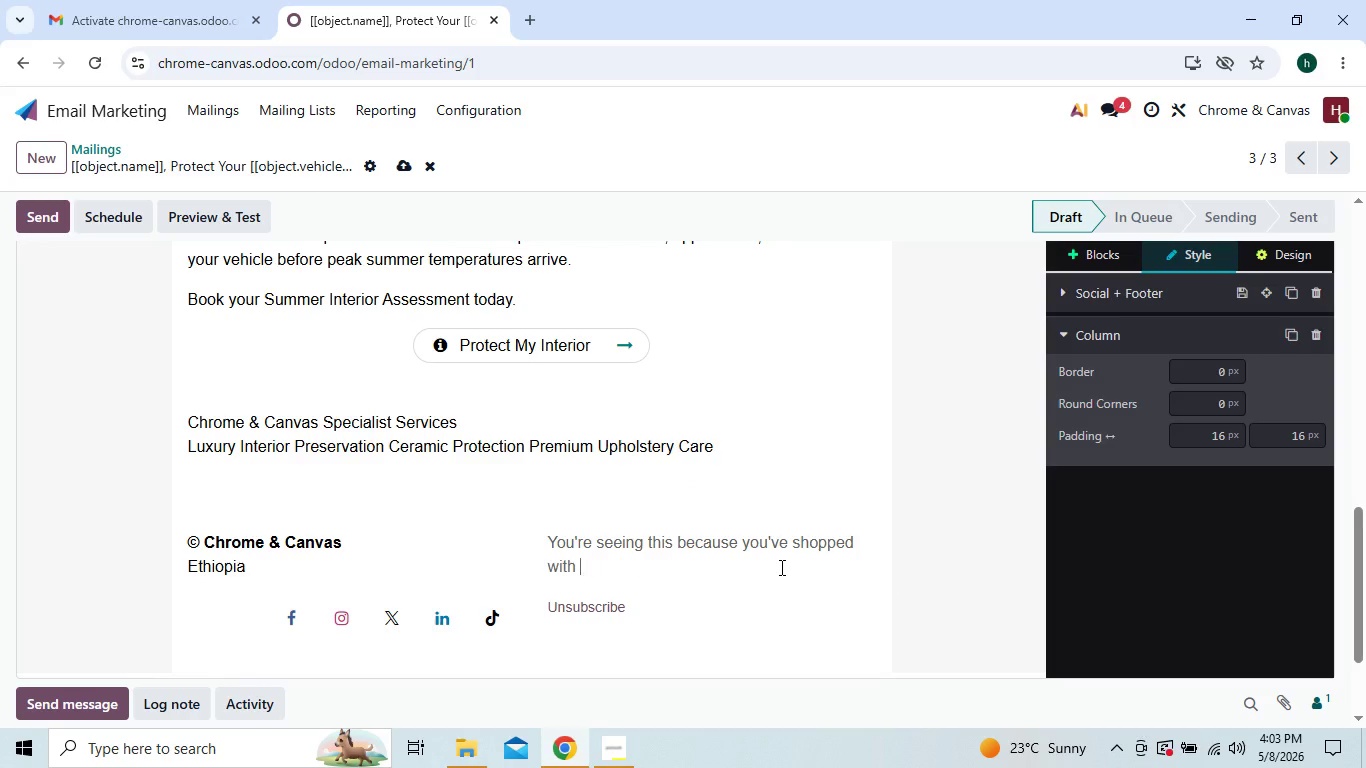 
key(Backspace)
 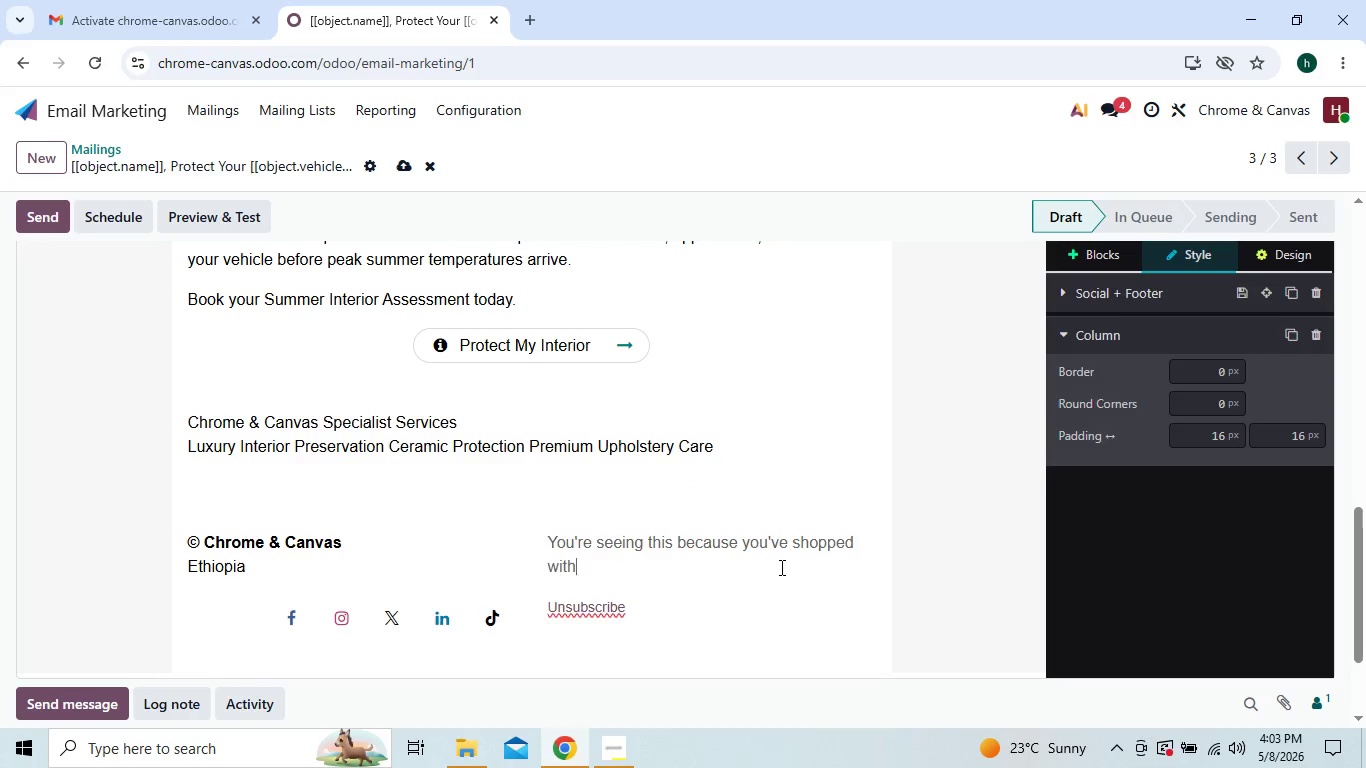 
key(Backspace)
 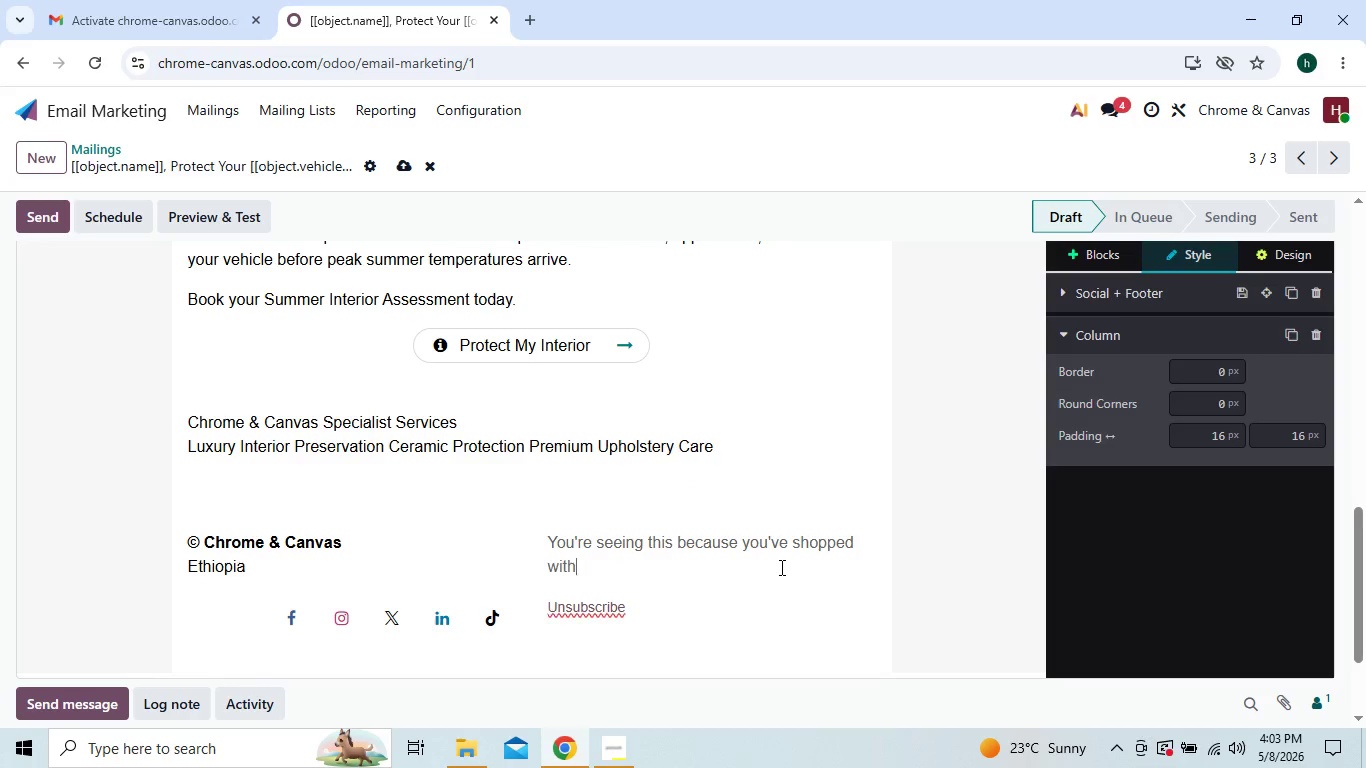 
key(Backspace)
 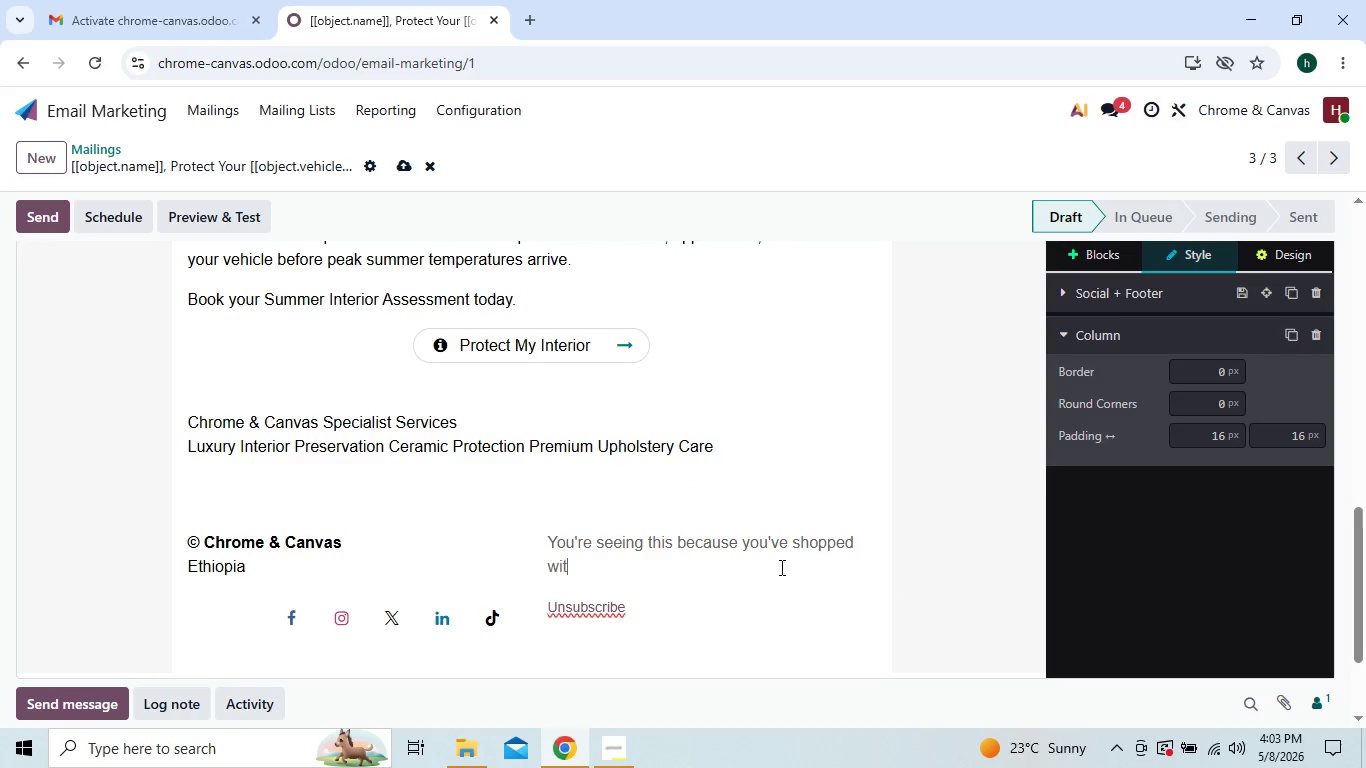 
key(Backspace)
 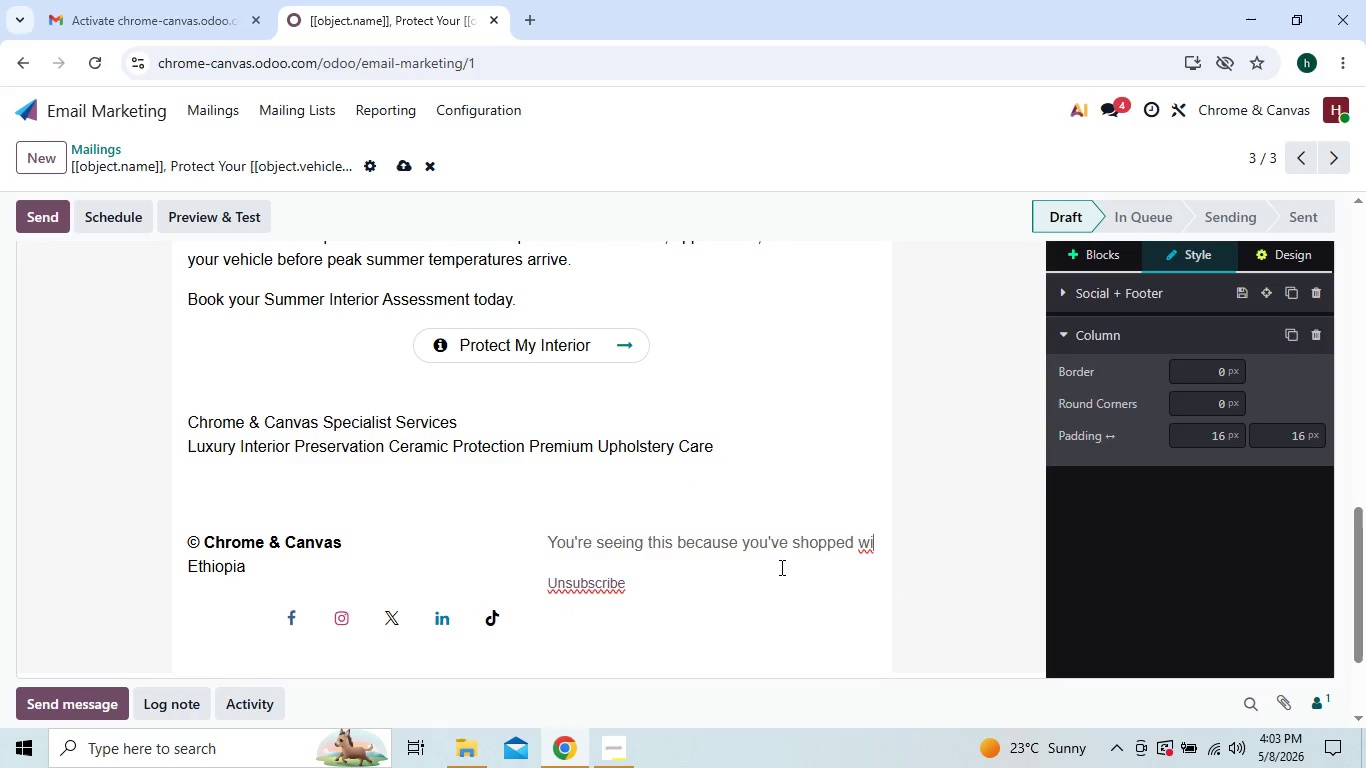 
key(Backspace)
 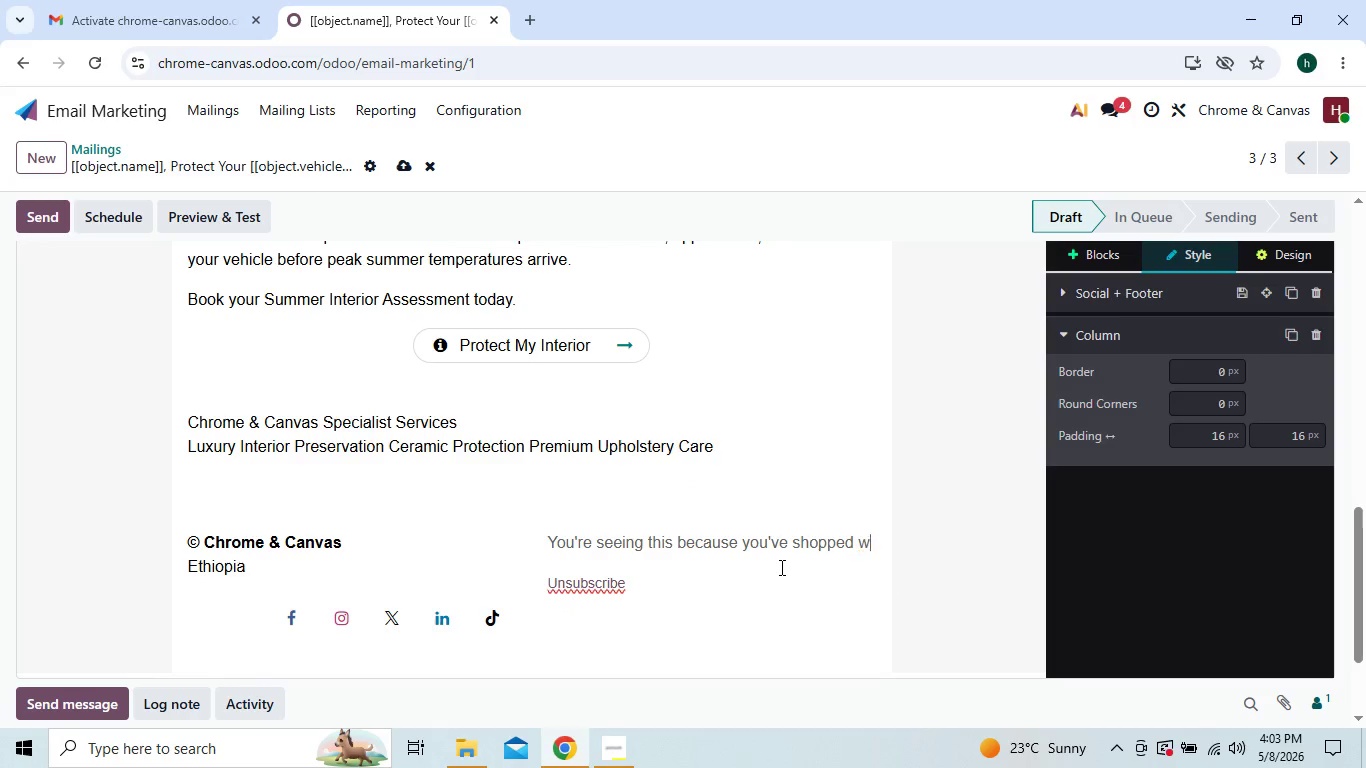 
key(Backspace)
 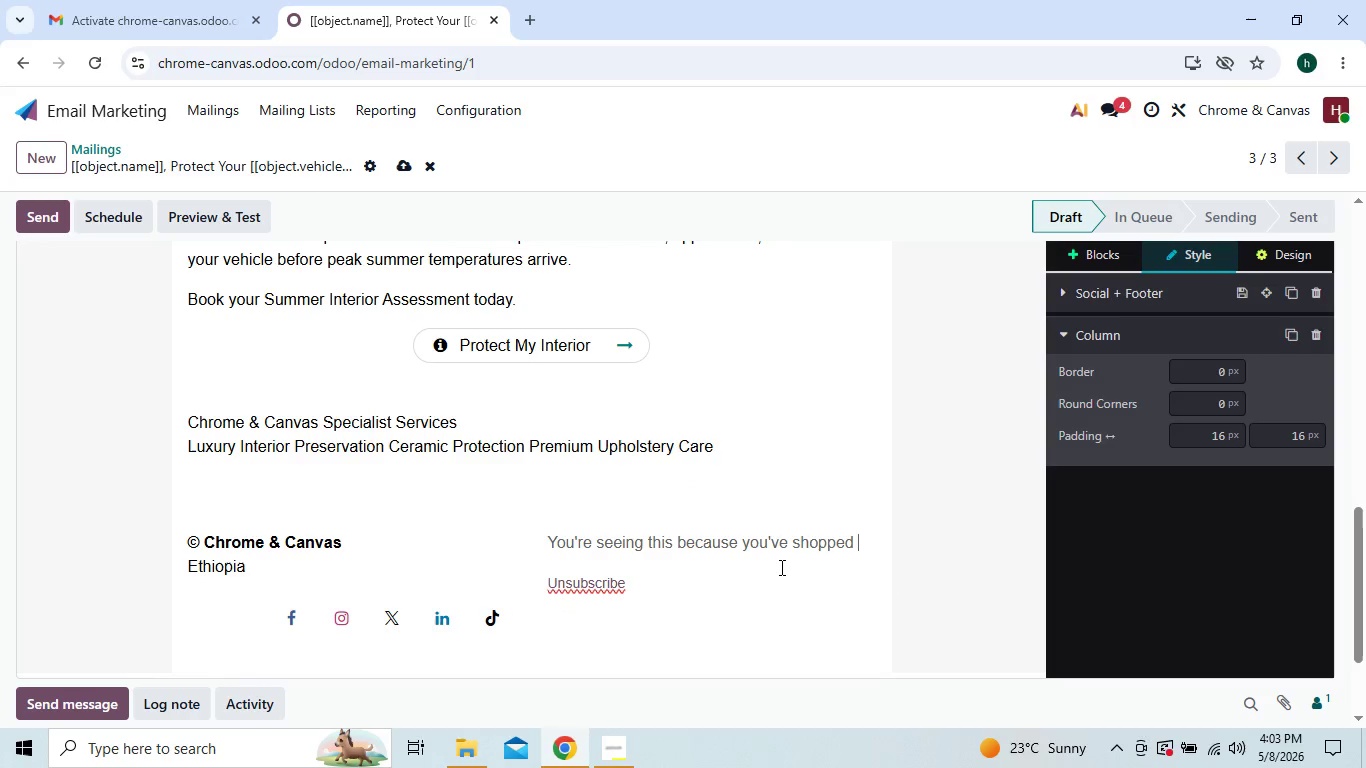 
key(Backspace)
 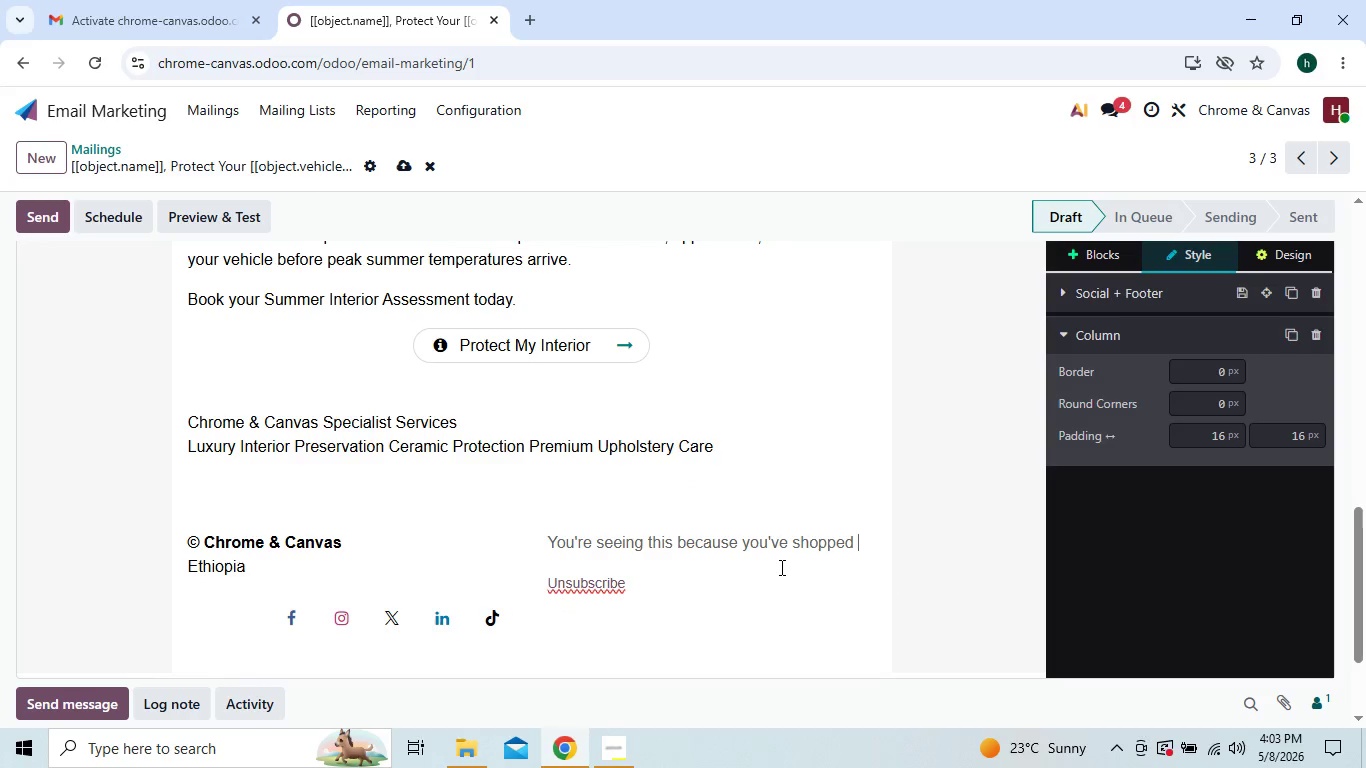 
key(Backspace)
 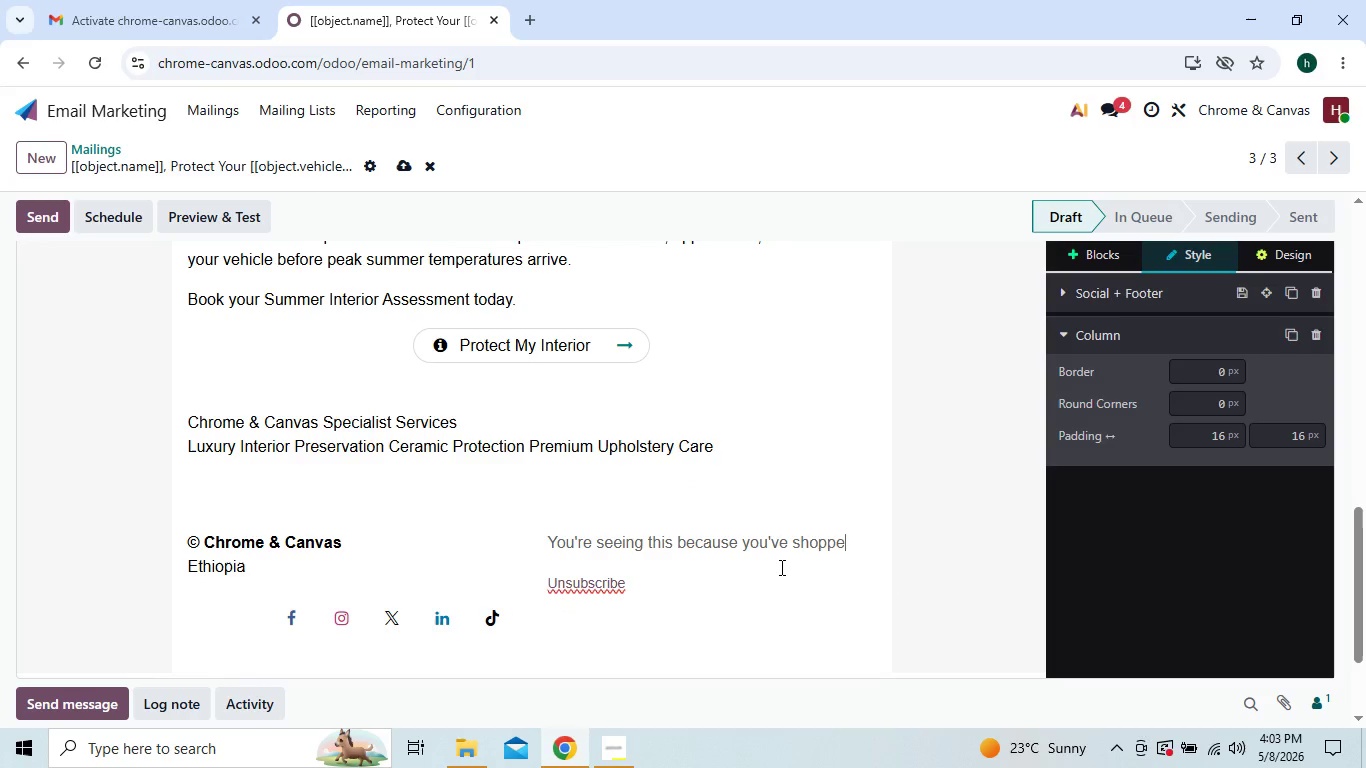 
key(Backspace)
 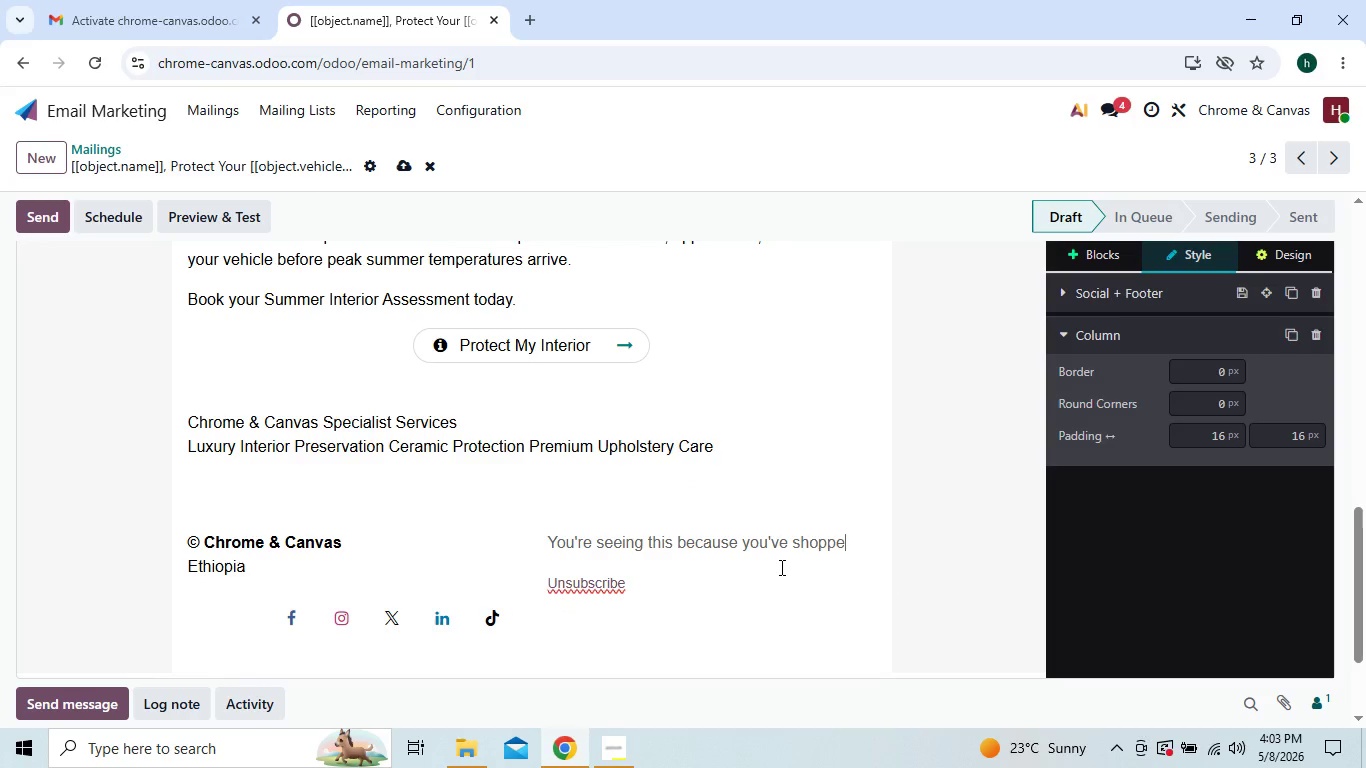 
key(Backspace)
 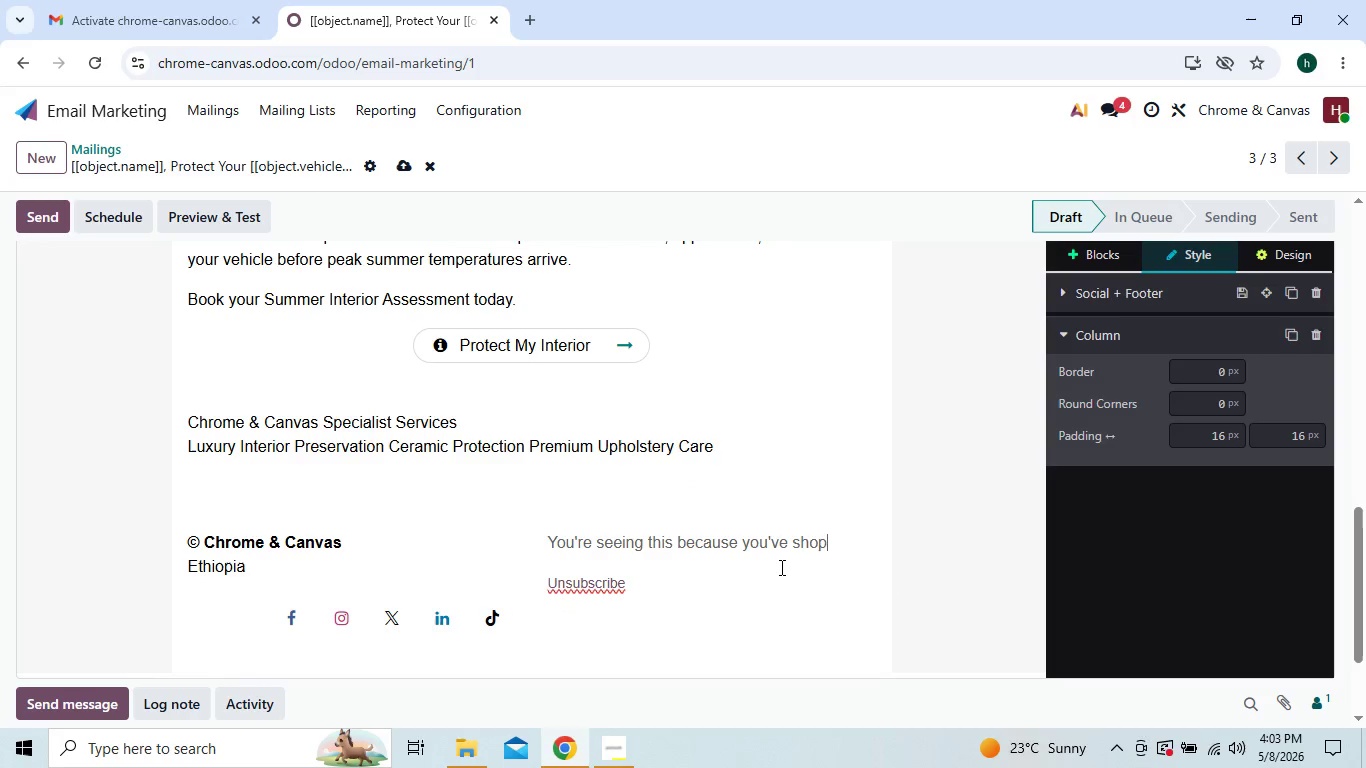 
key(Backspace)
 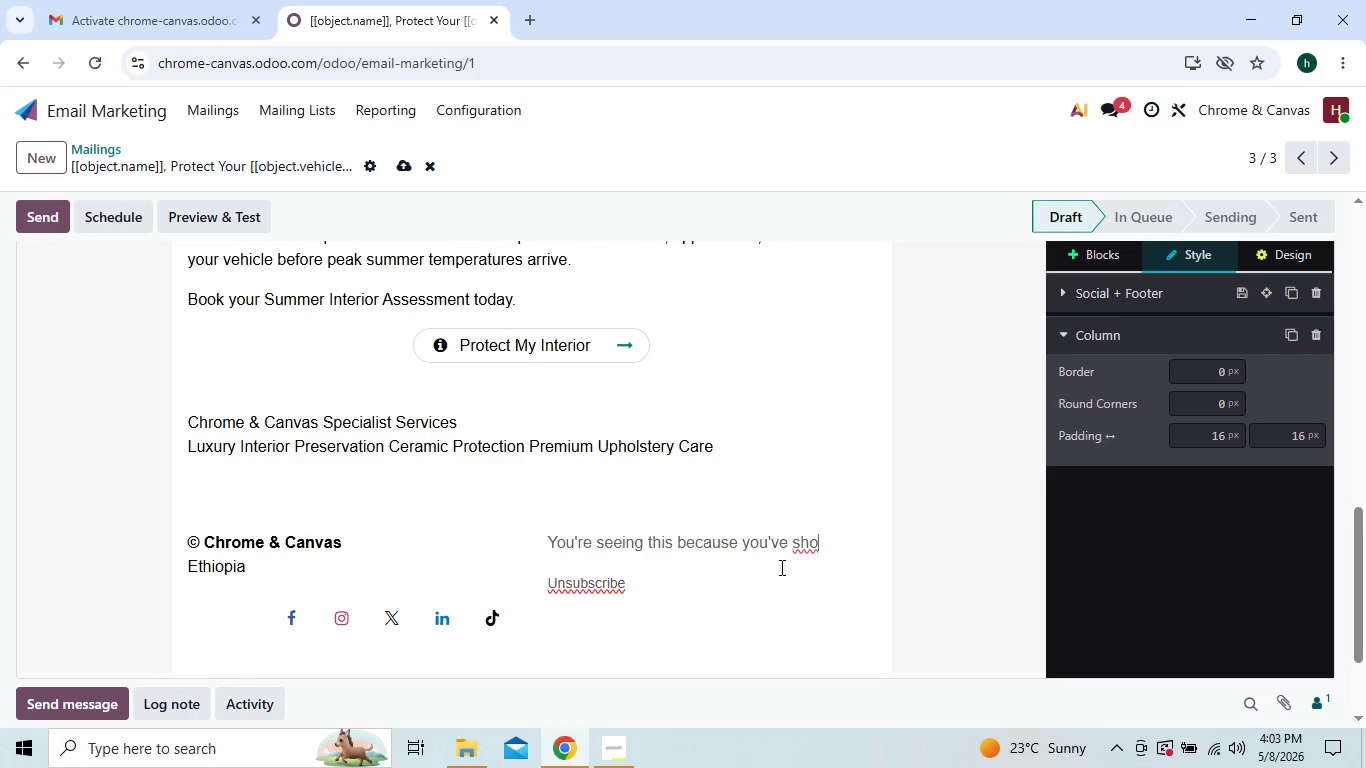 
key(Backspace)
 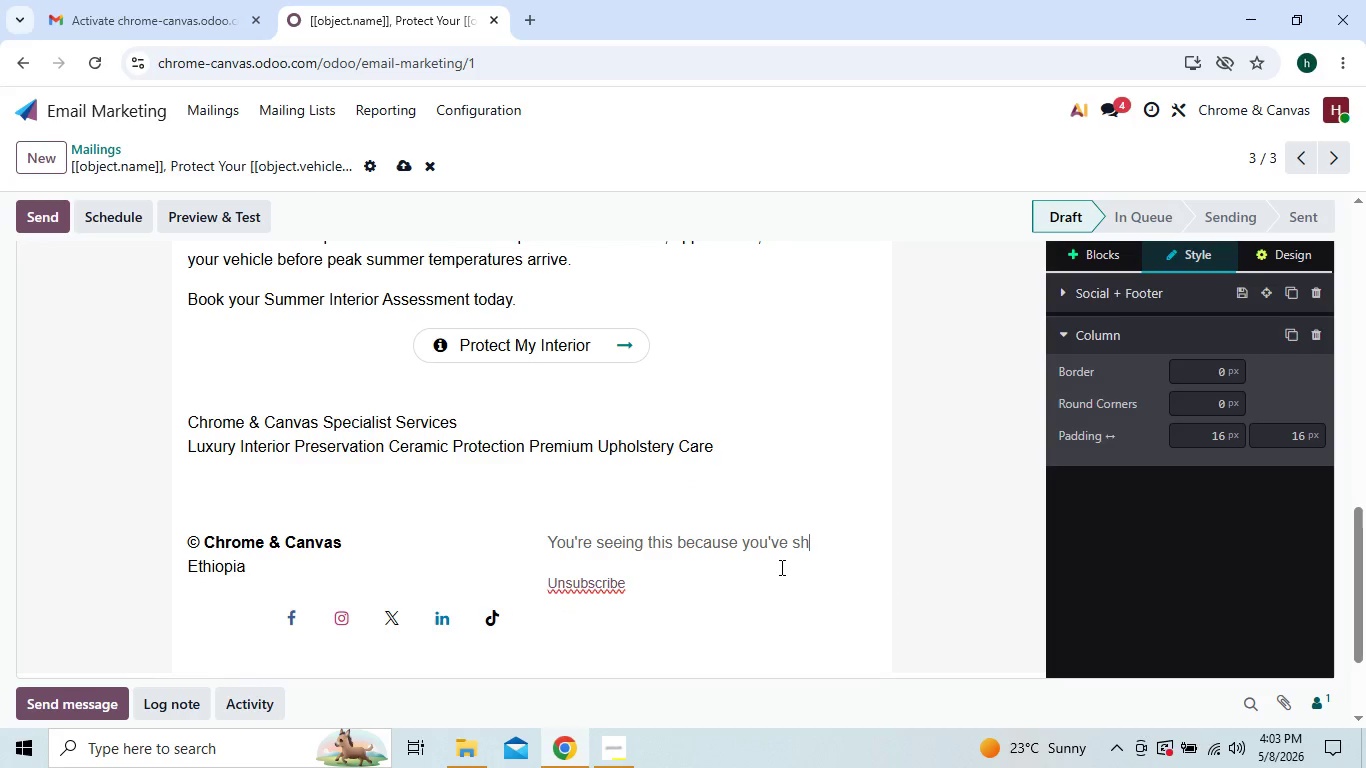 
key(Backspace)
 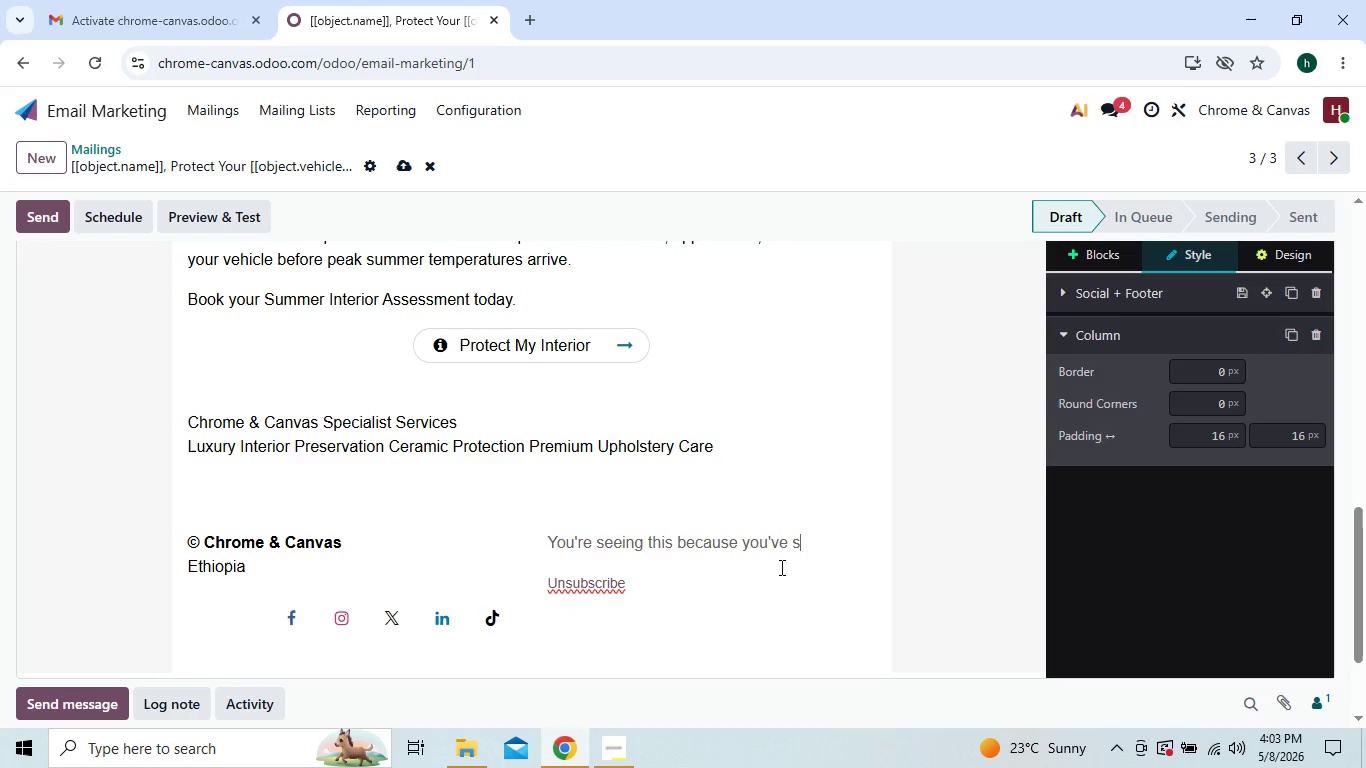 
key(Backspace)
 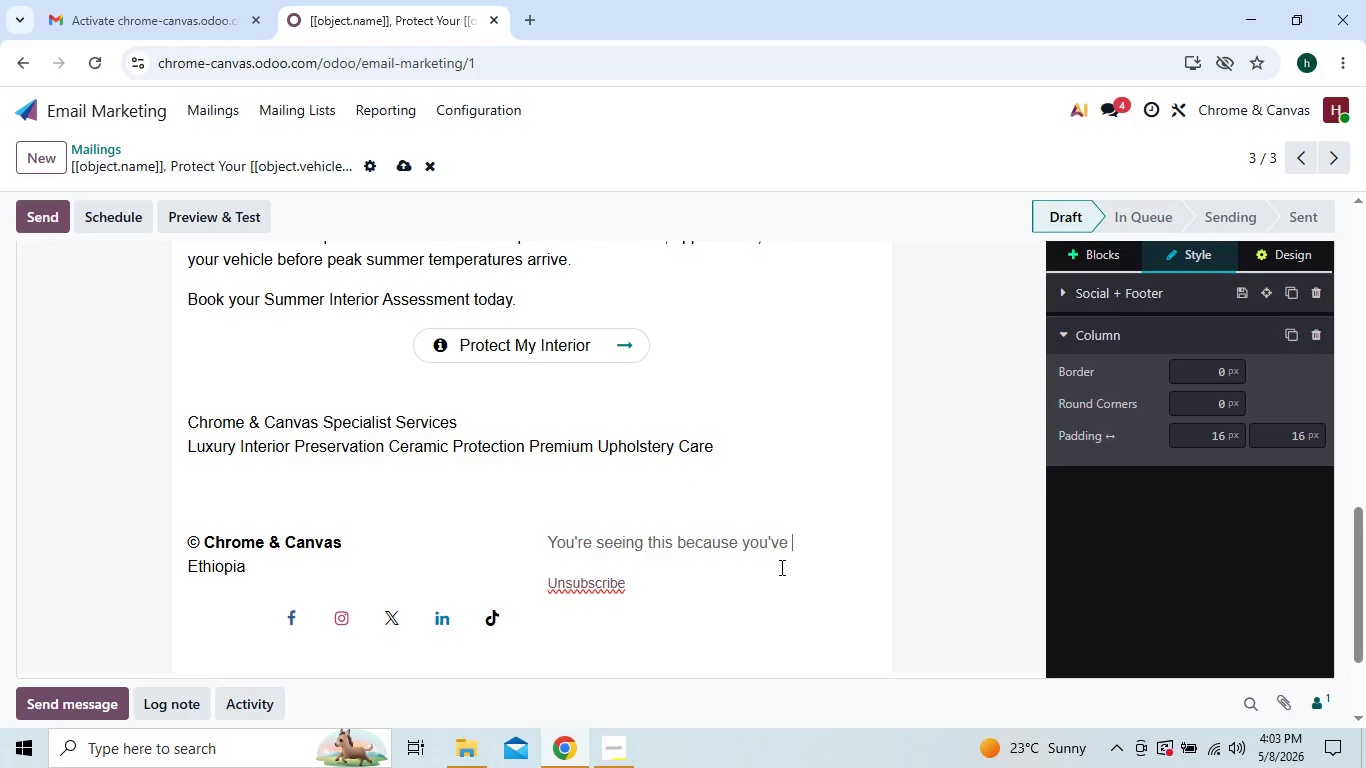 
key(Backspace)
 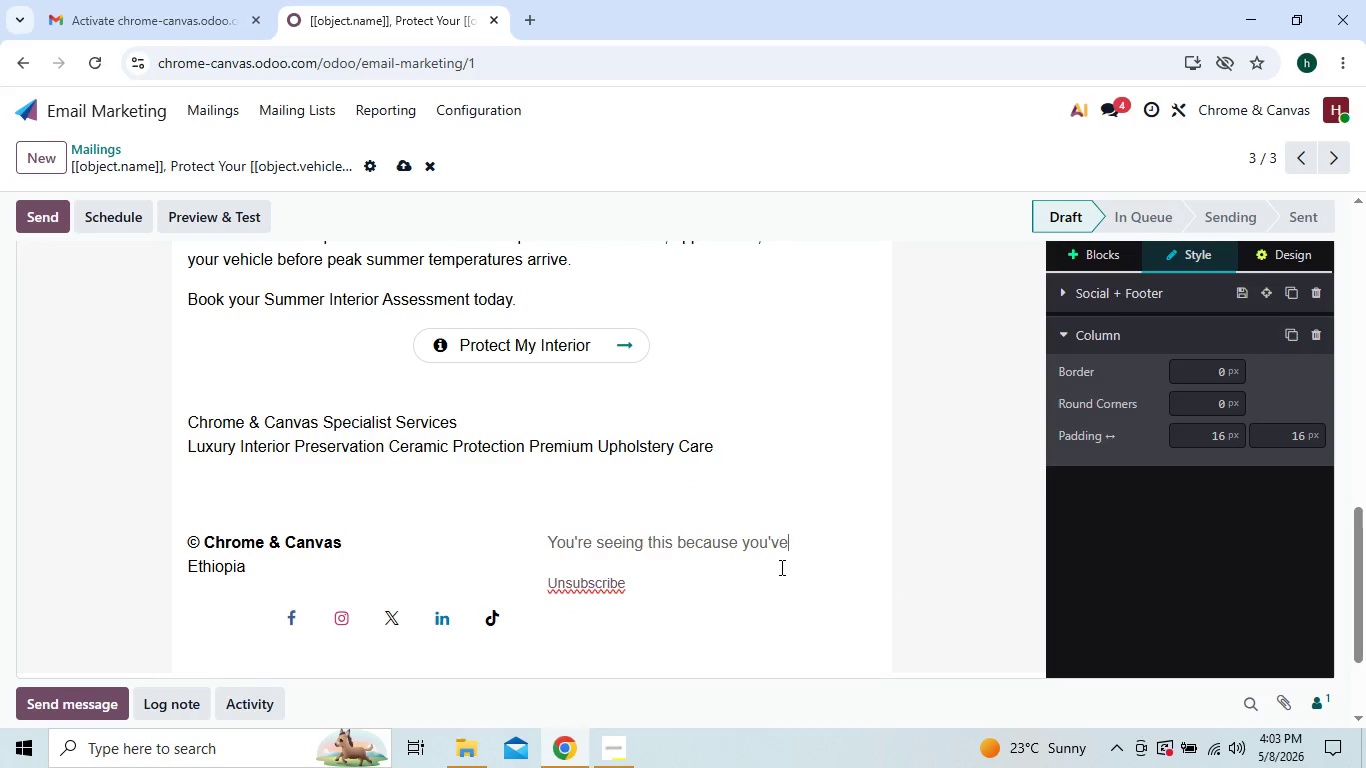 
key(Backspace)
 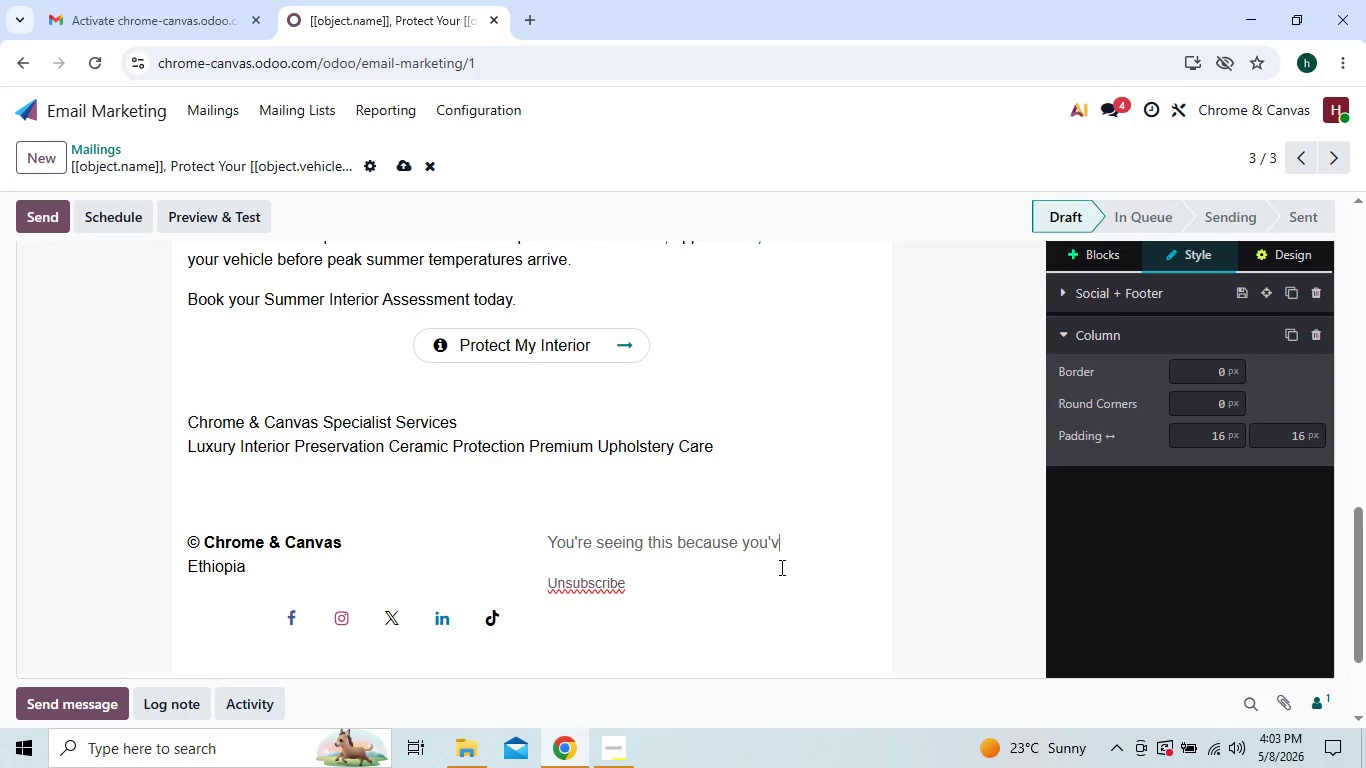 
key(Backspace)
 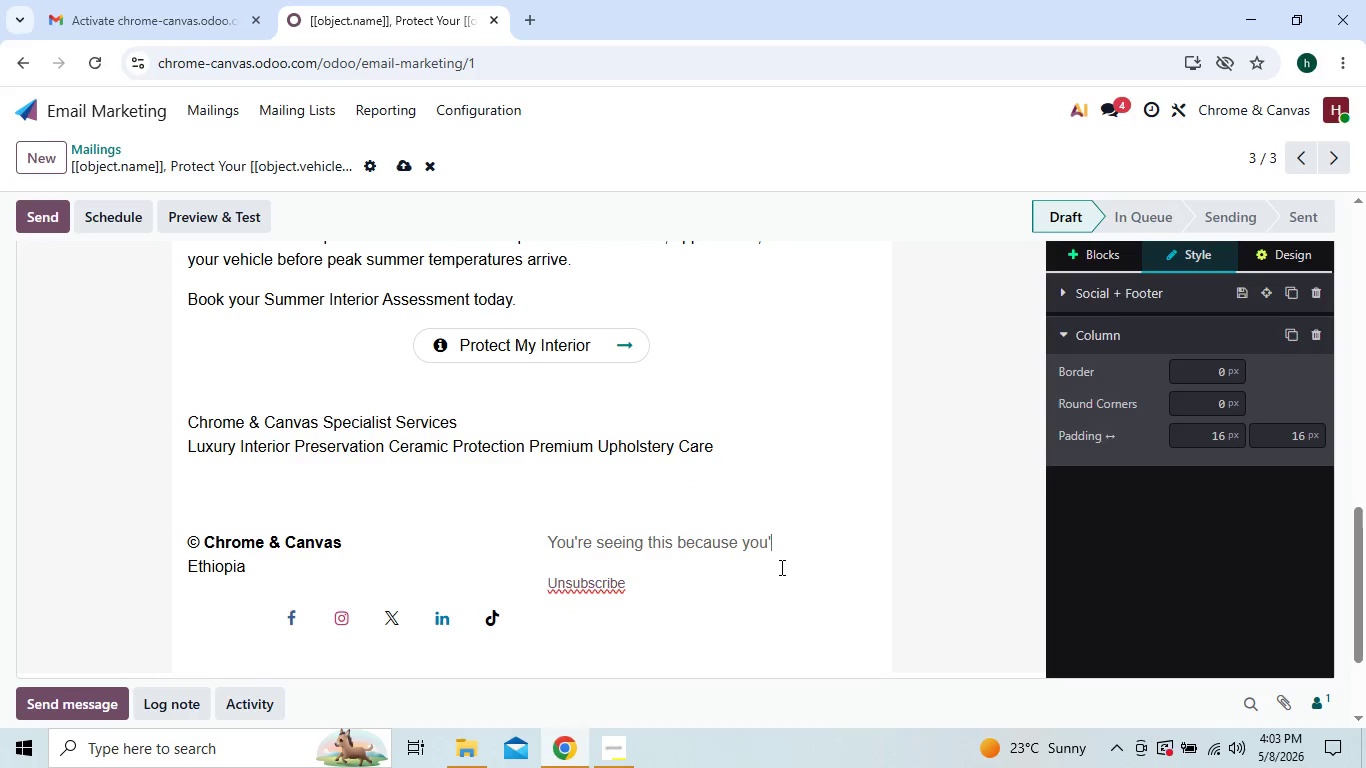 
key(Backspace)
 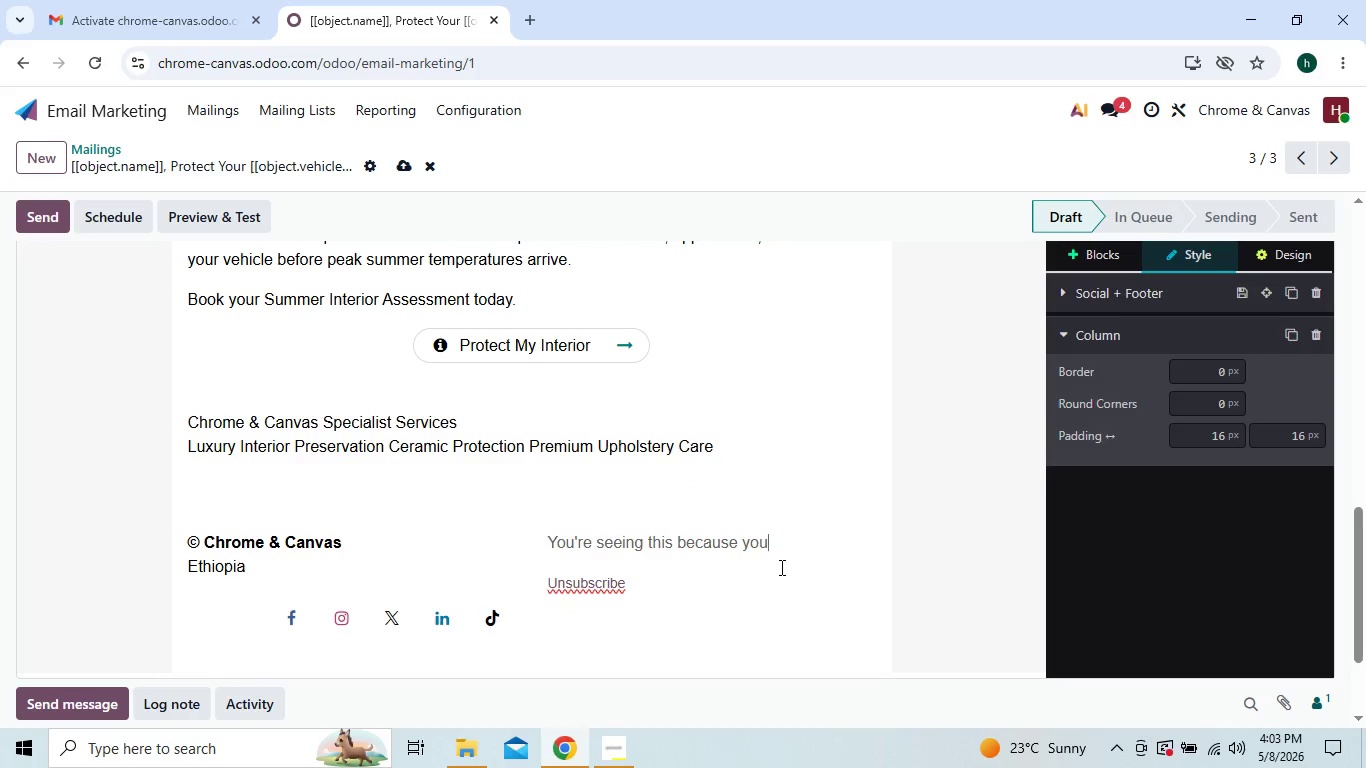 
key(Backspace)
 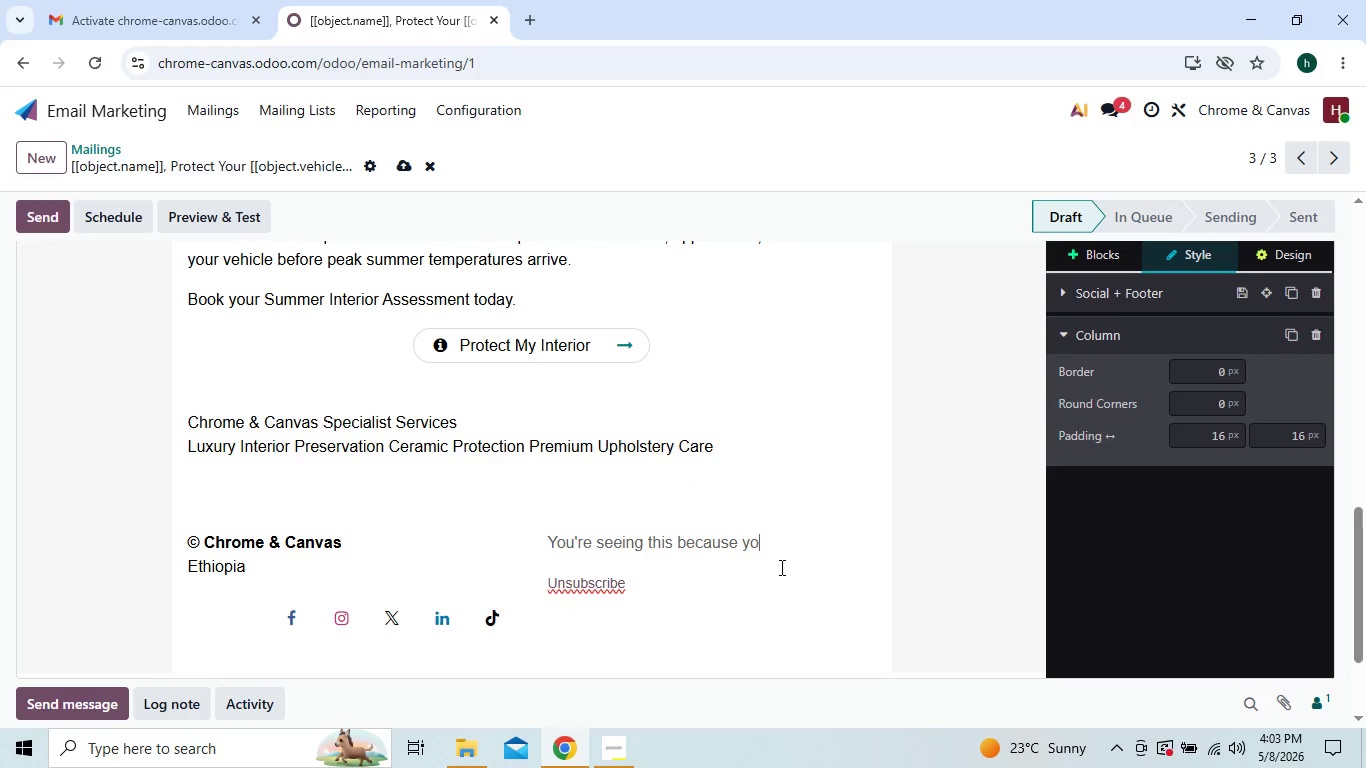 
key(Backspace)
 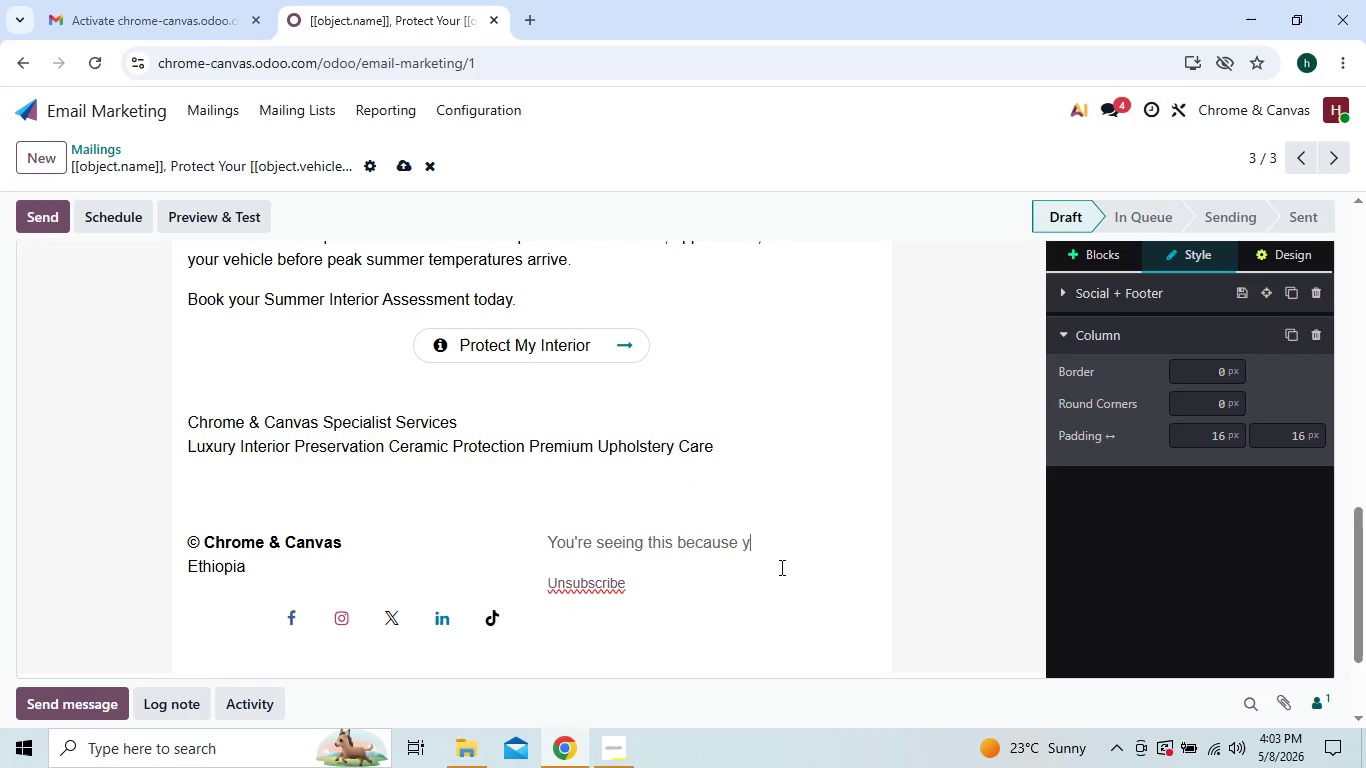 
key(Backspace)
 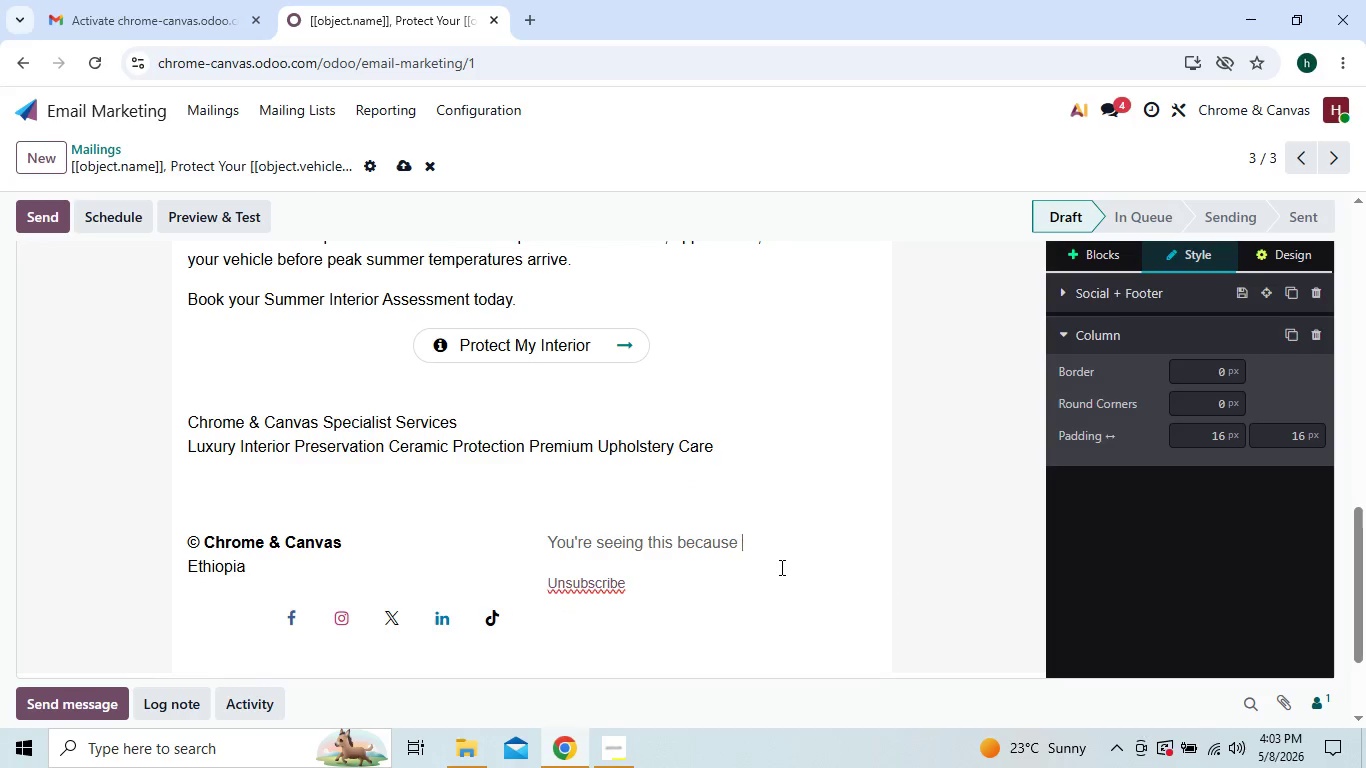 
key(Backspace)
 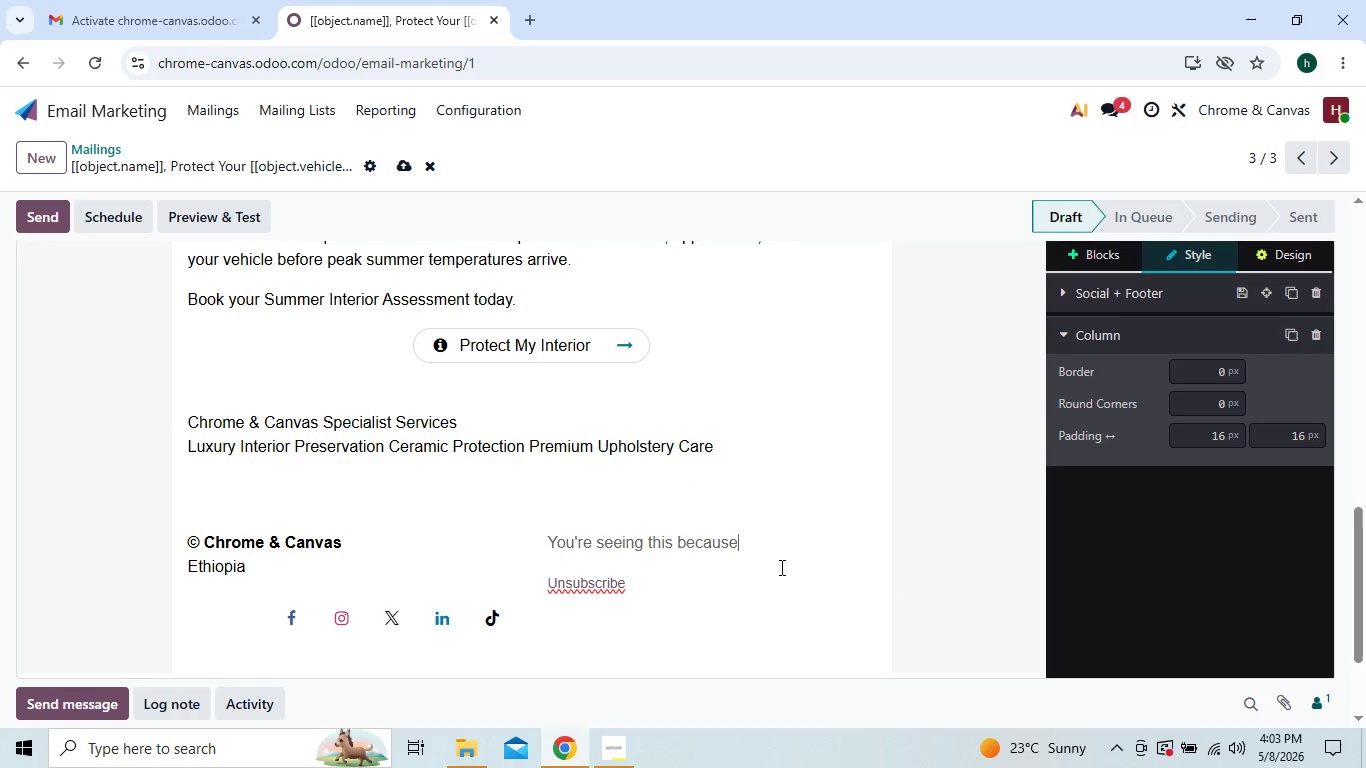 
key(Backspace)
 